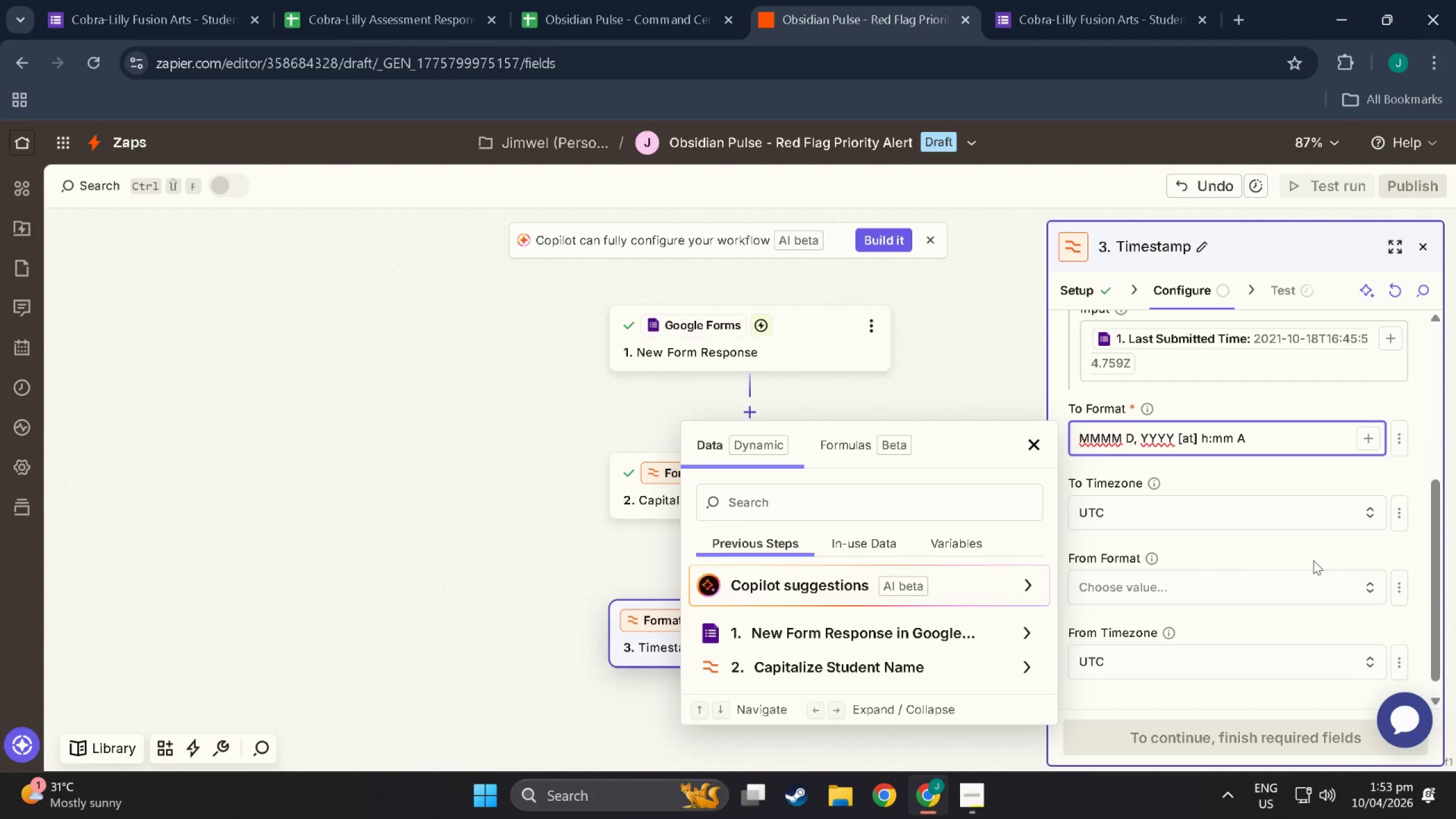 
left_click([1289, 511])
 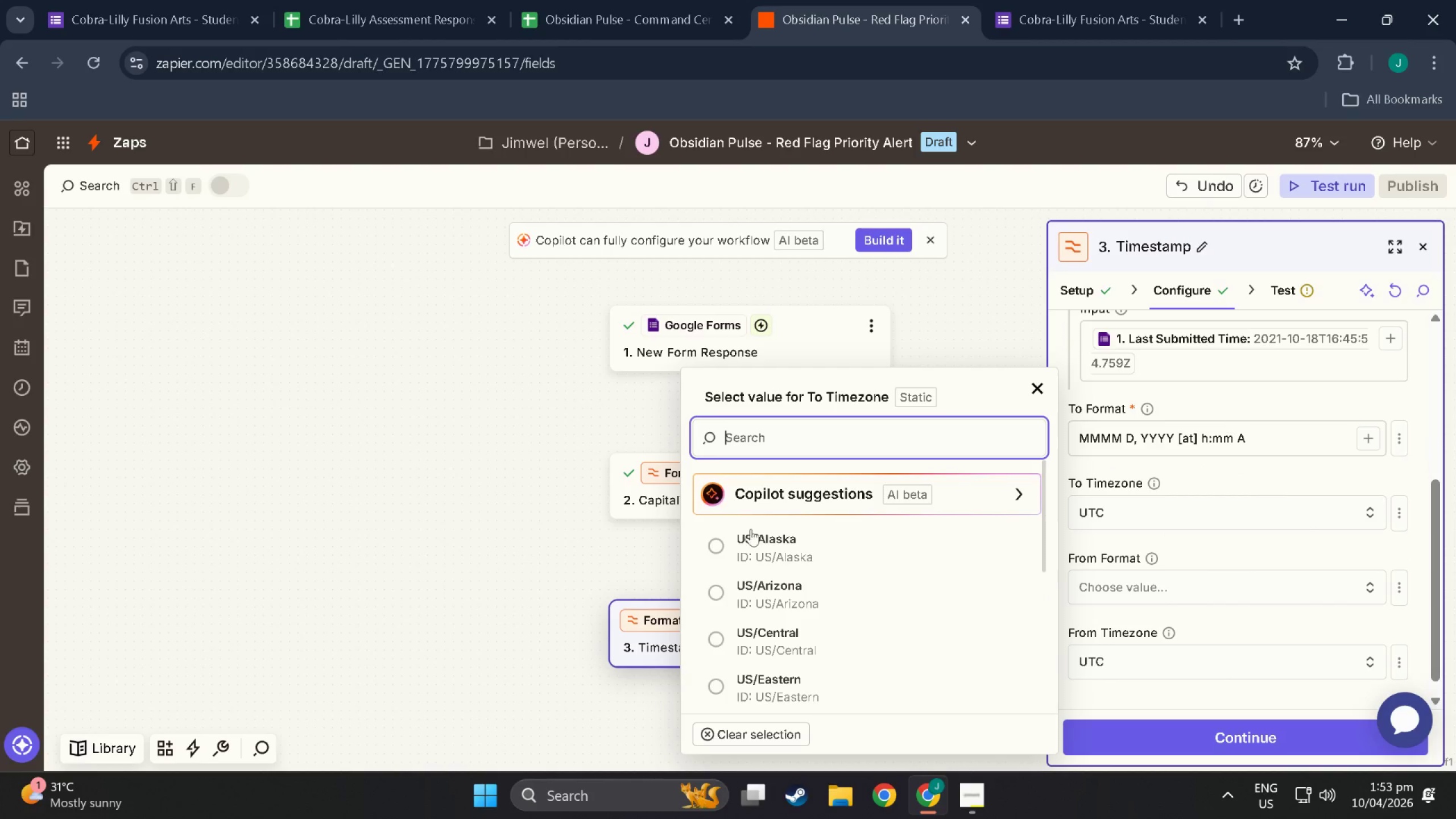 
scroll: coordinate [801, 624], scroll_direction: down, amount: 365.0
 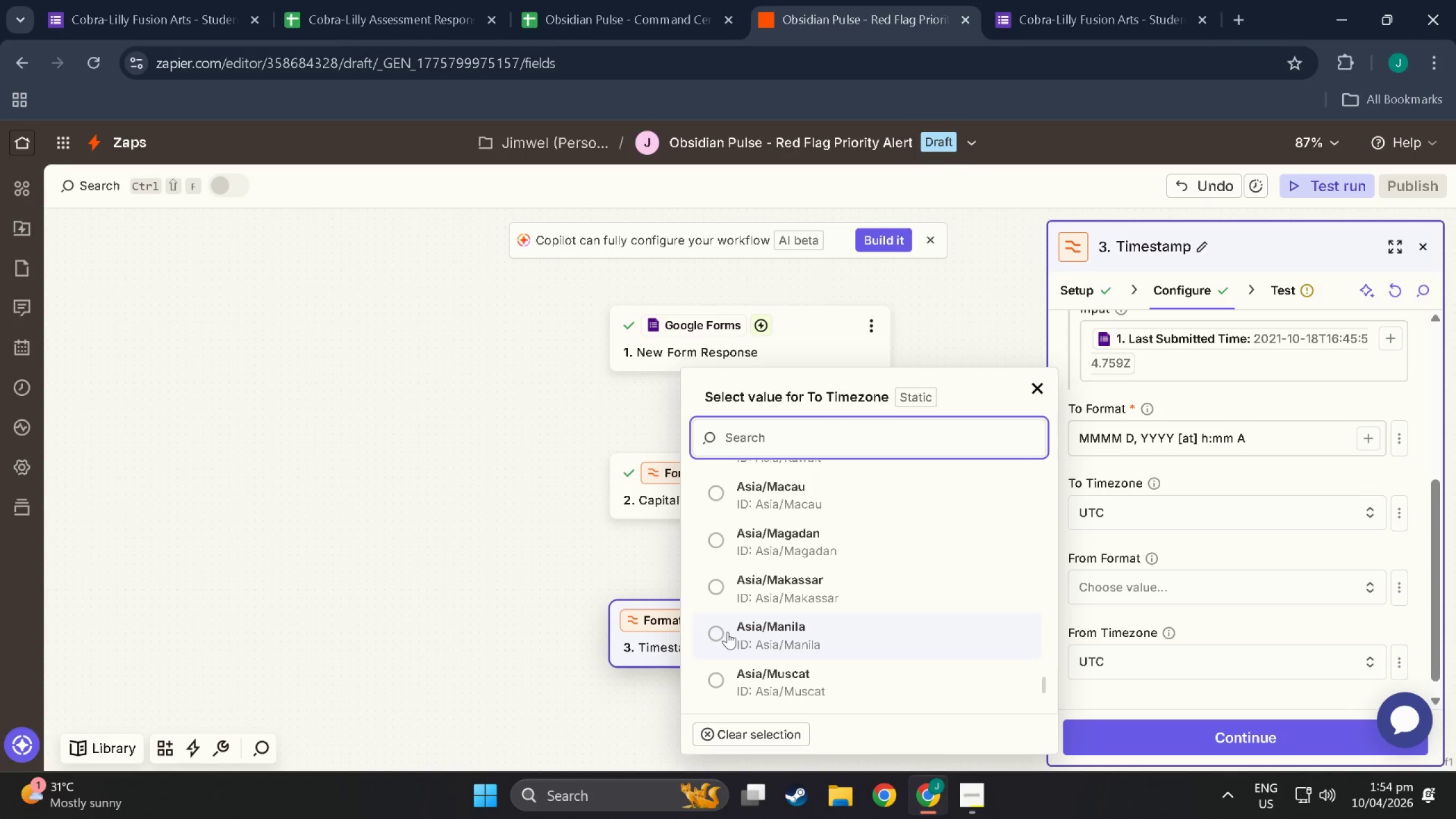 
left_click([718, 634])
 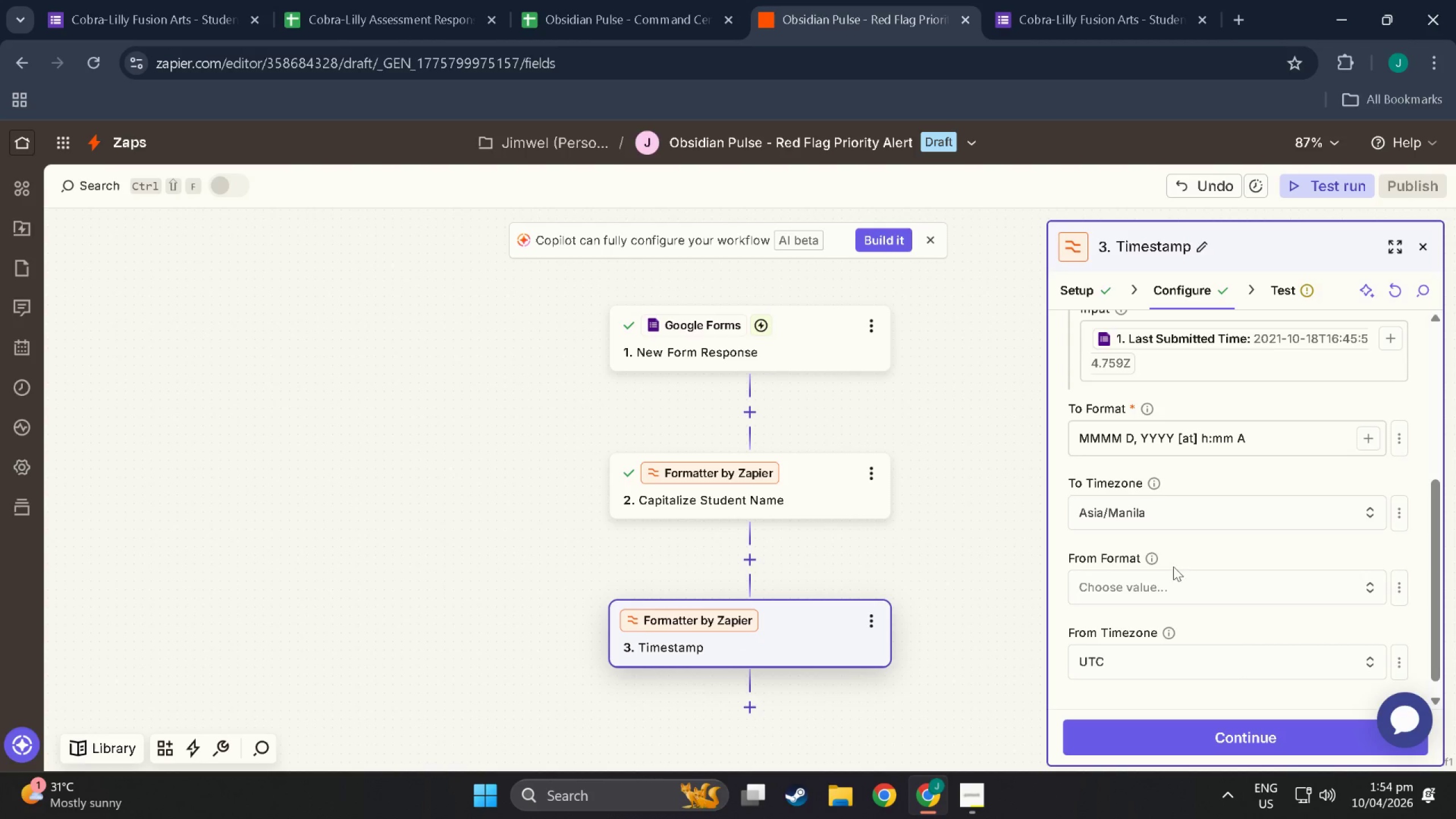 
left_click([1186, 577])
 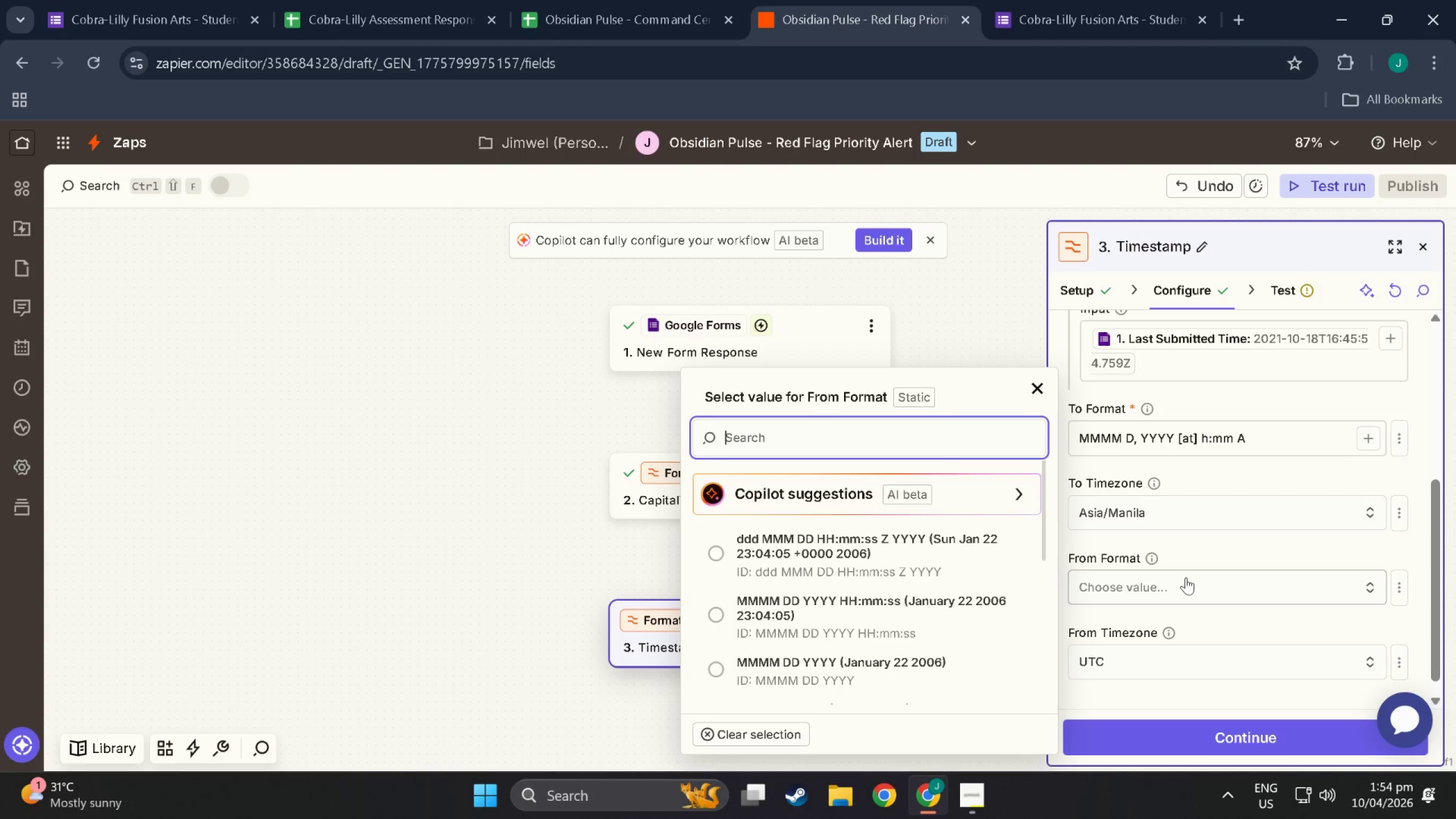 
left_click([1186, 577])
 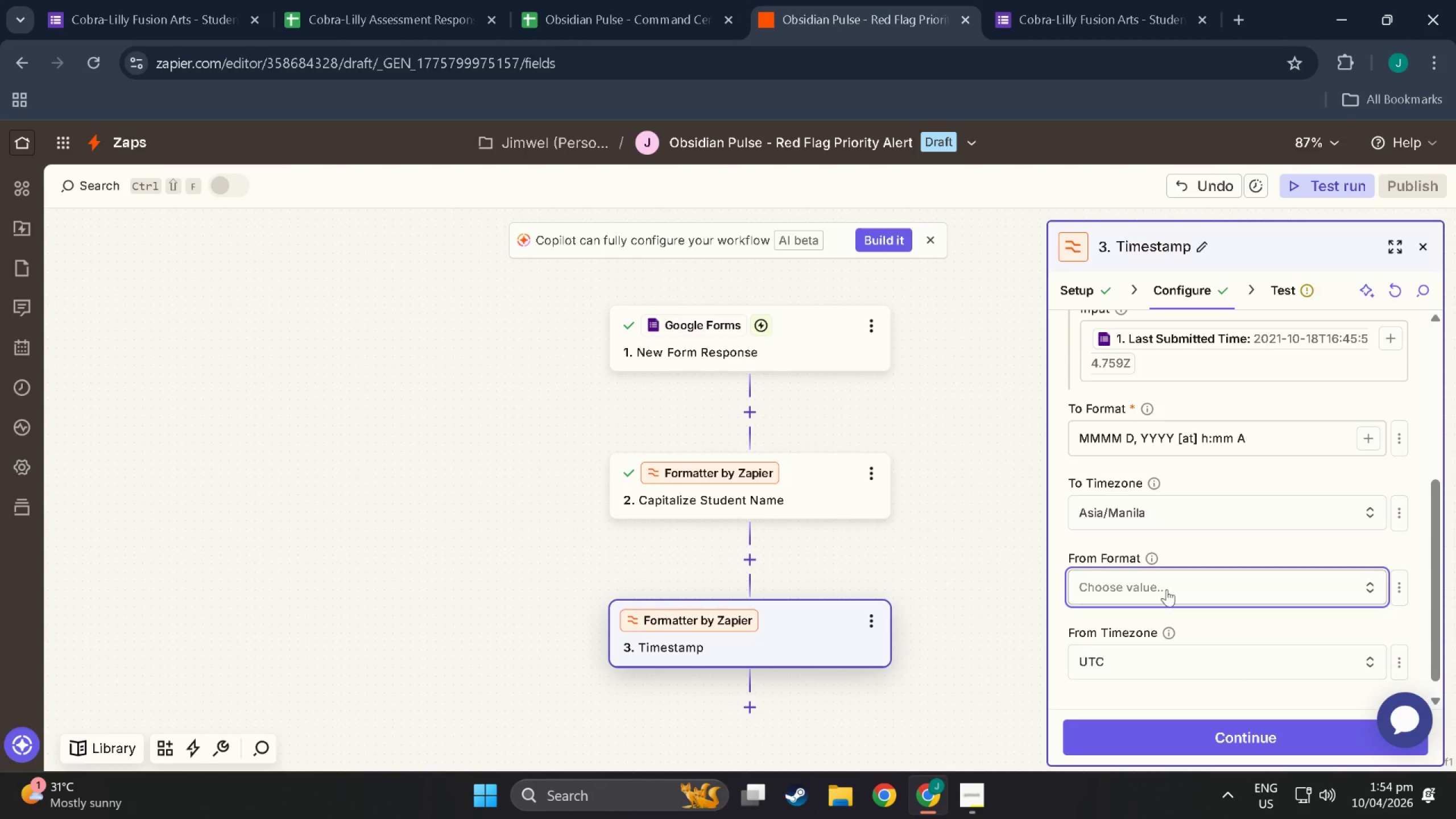 
wait(6.04)
 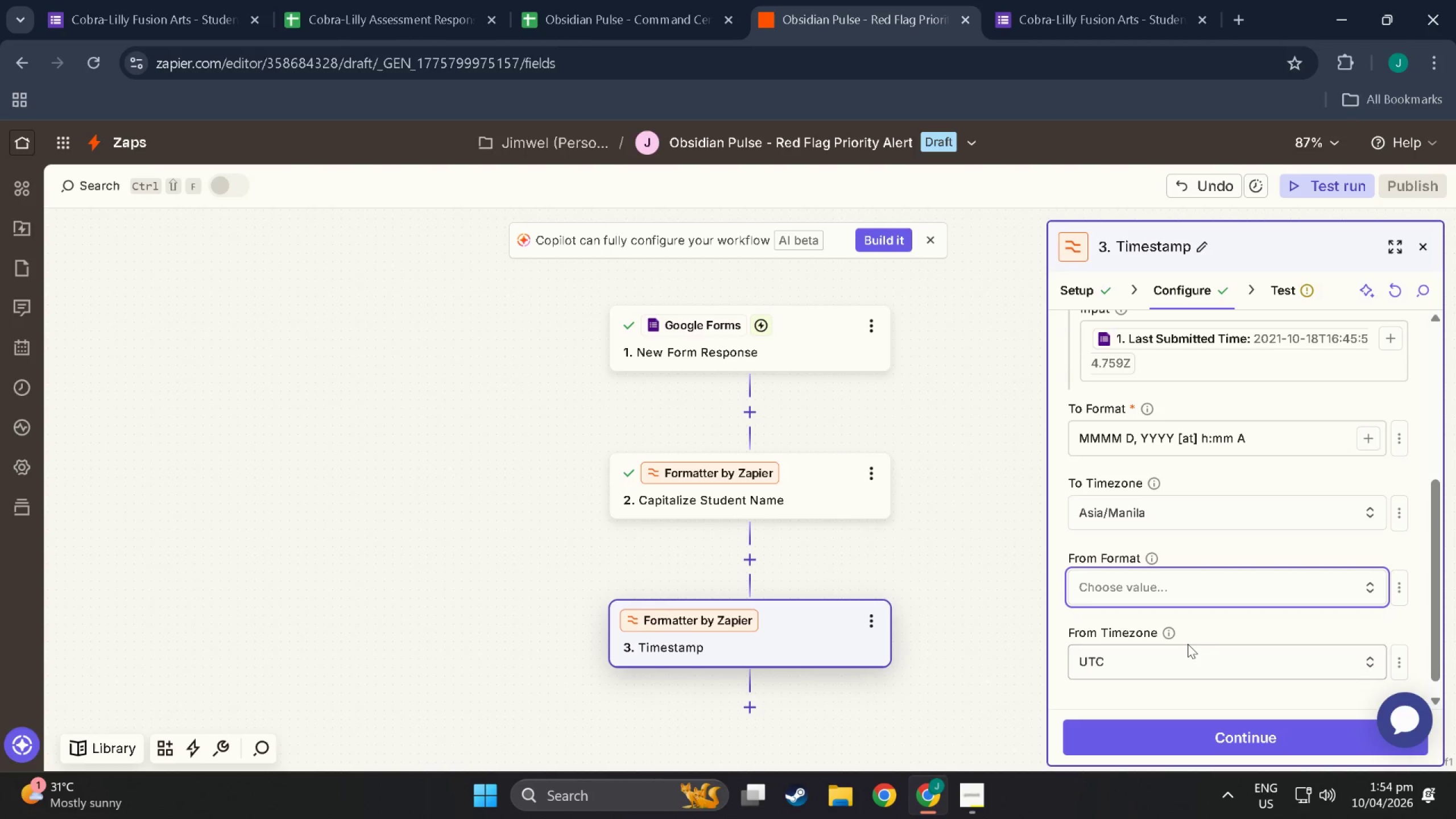 
scroll: coordinate [1159, 581], scroll_direction: down, amount: 4.0
 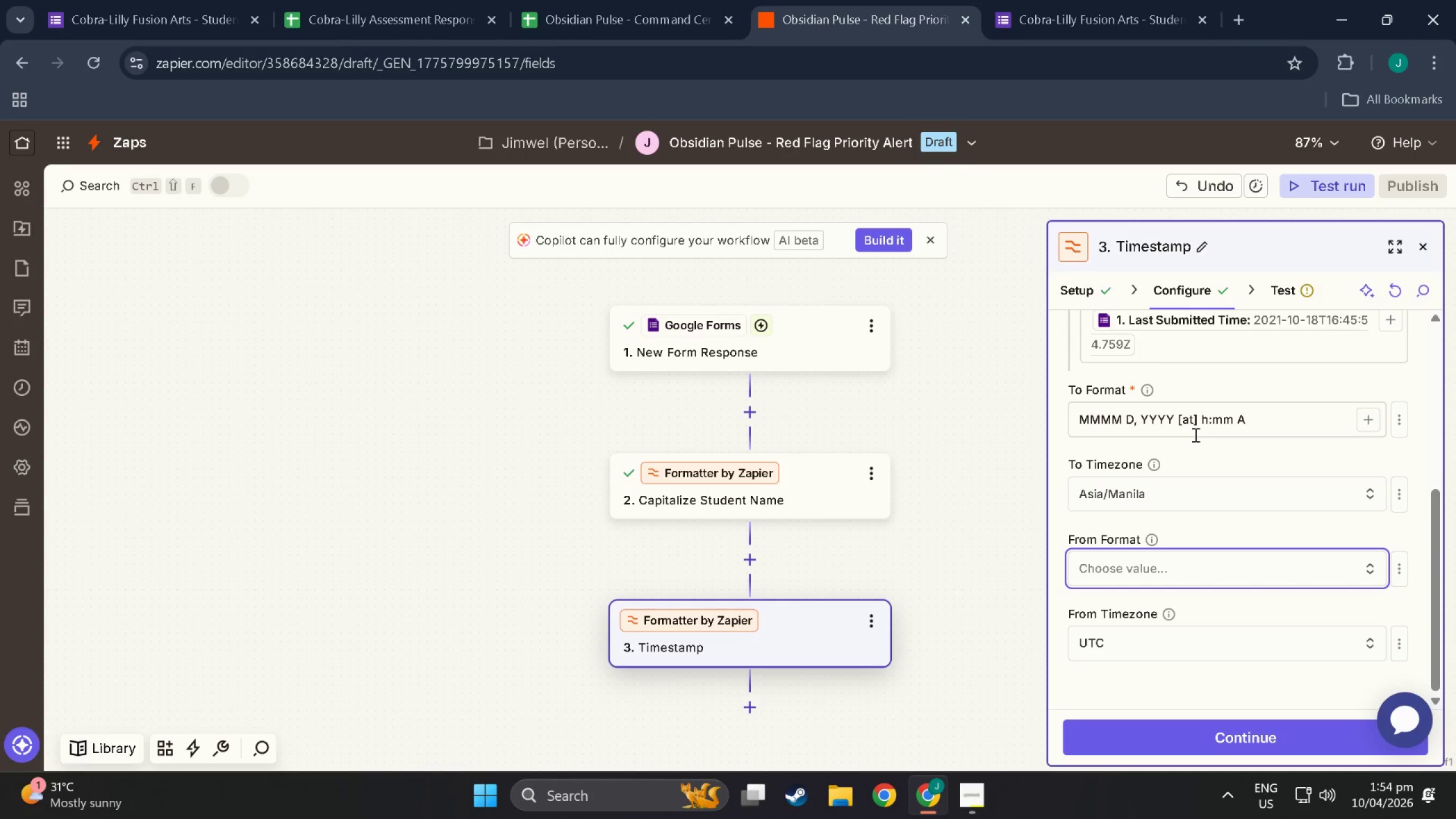 
wait(9.57)
 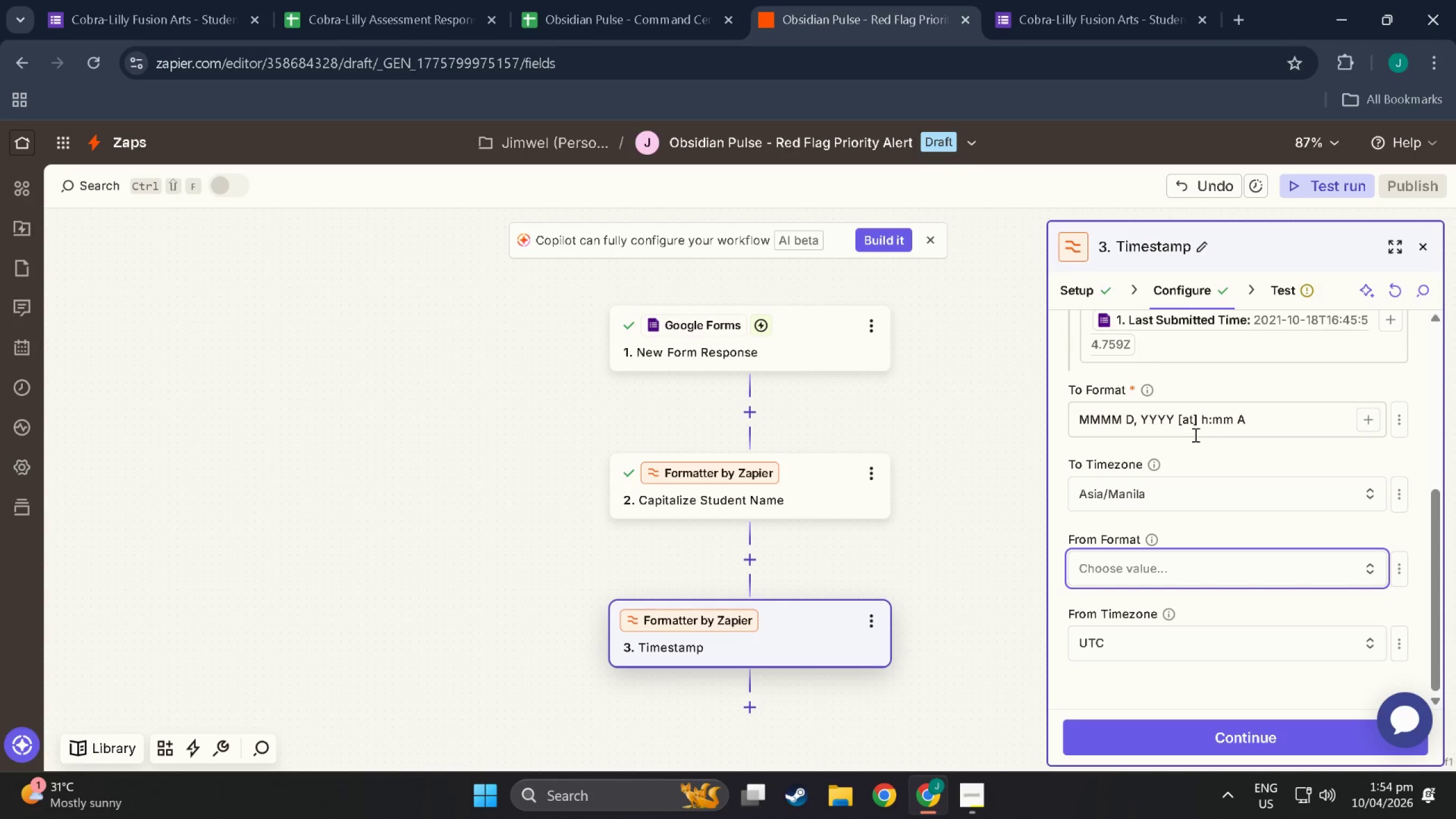 
left_click([1231, 730])
 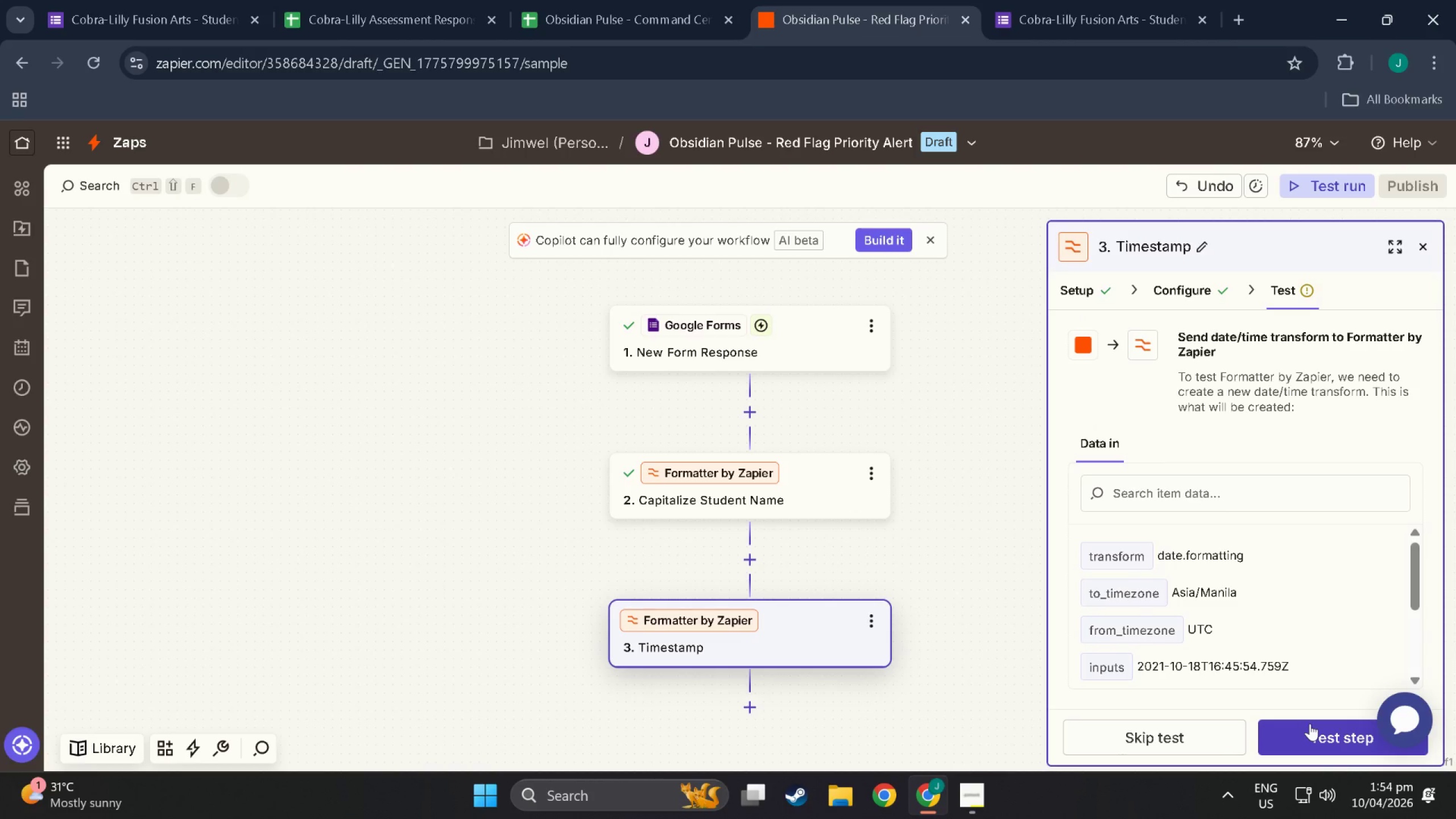 
left_click([1310, 723])
 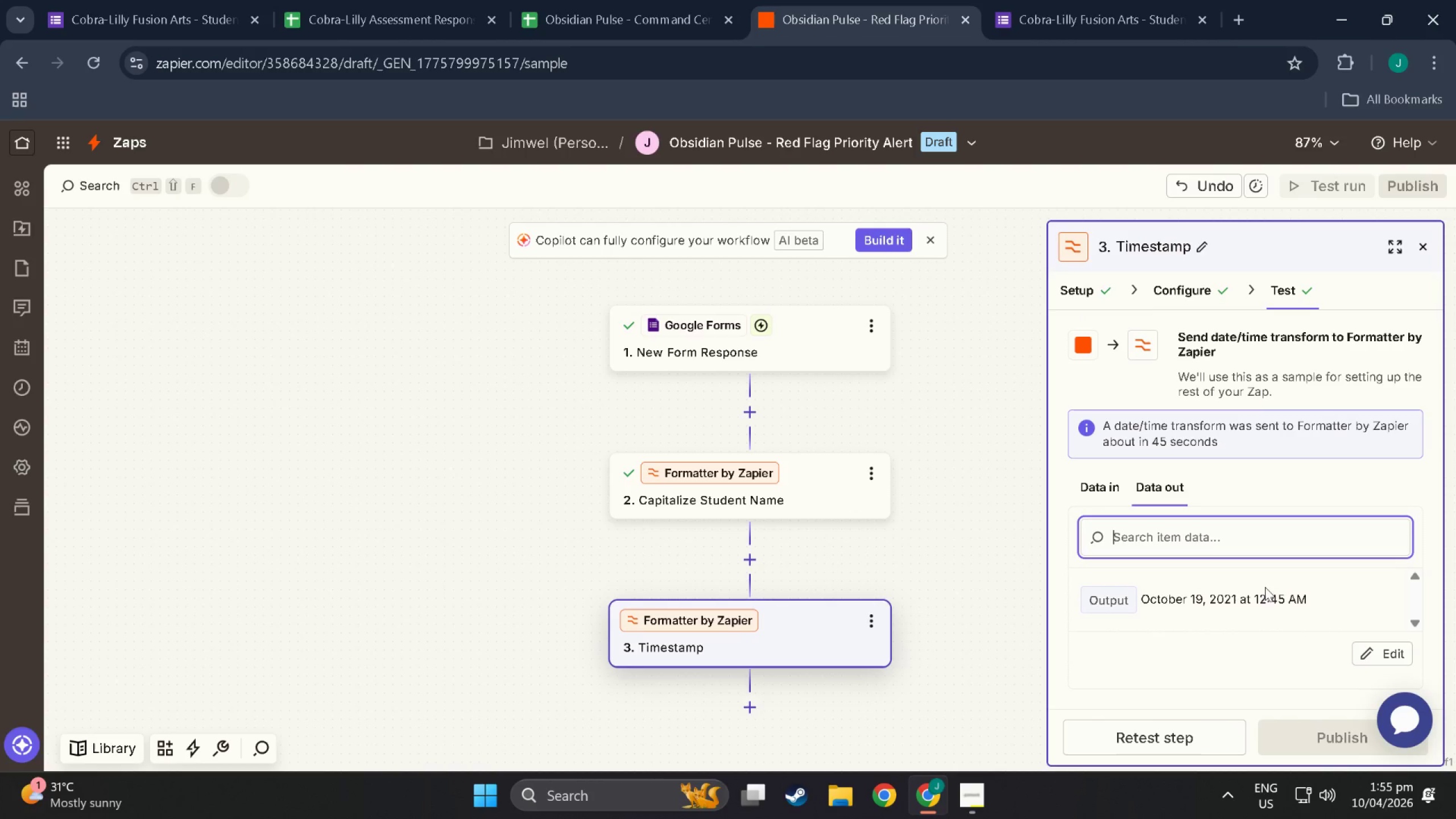 
wait(10.81)
 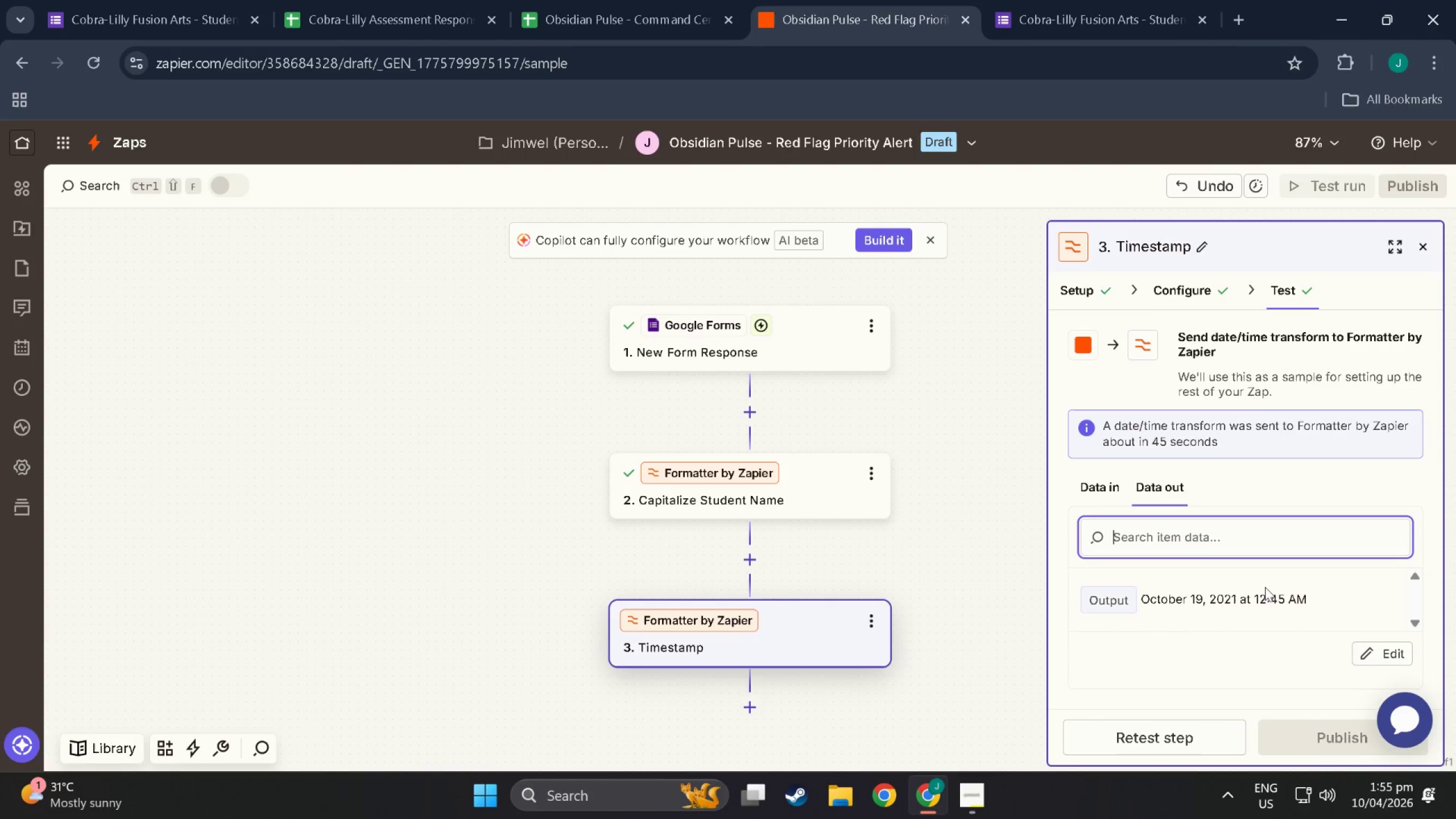 
left_click([926, 709])
 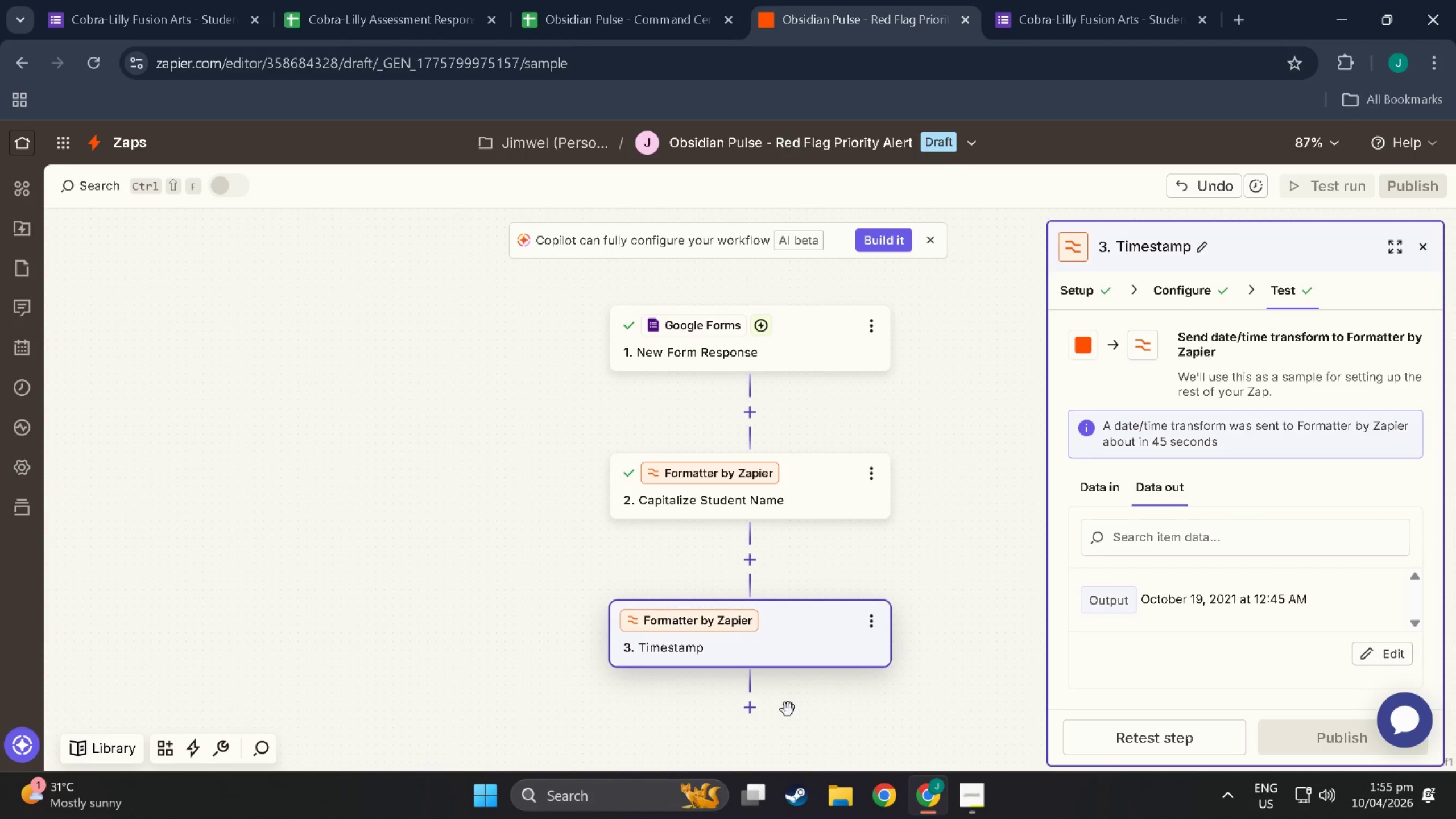 
left_click([743, 721])
 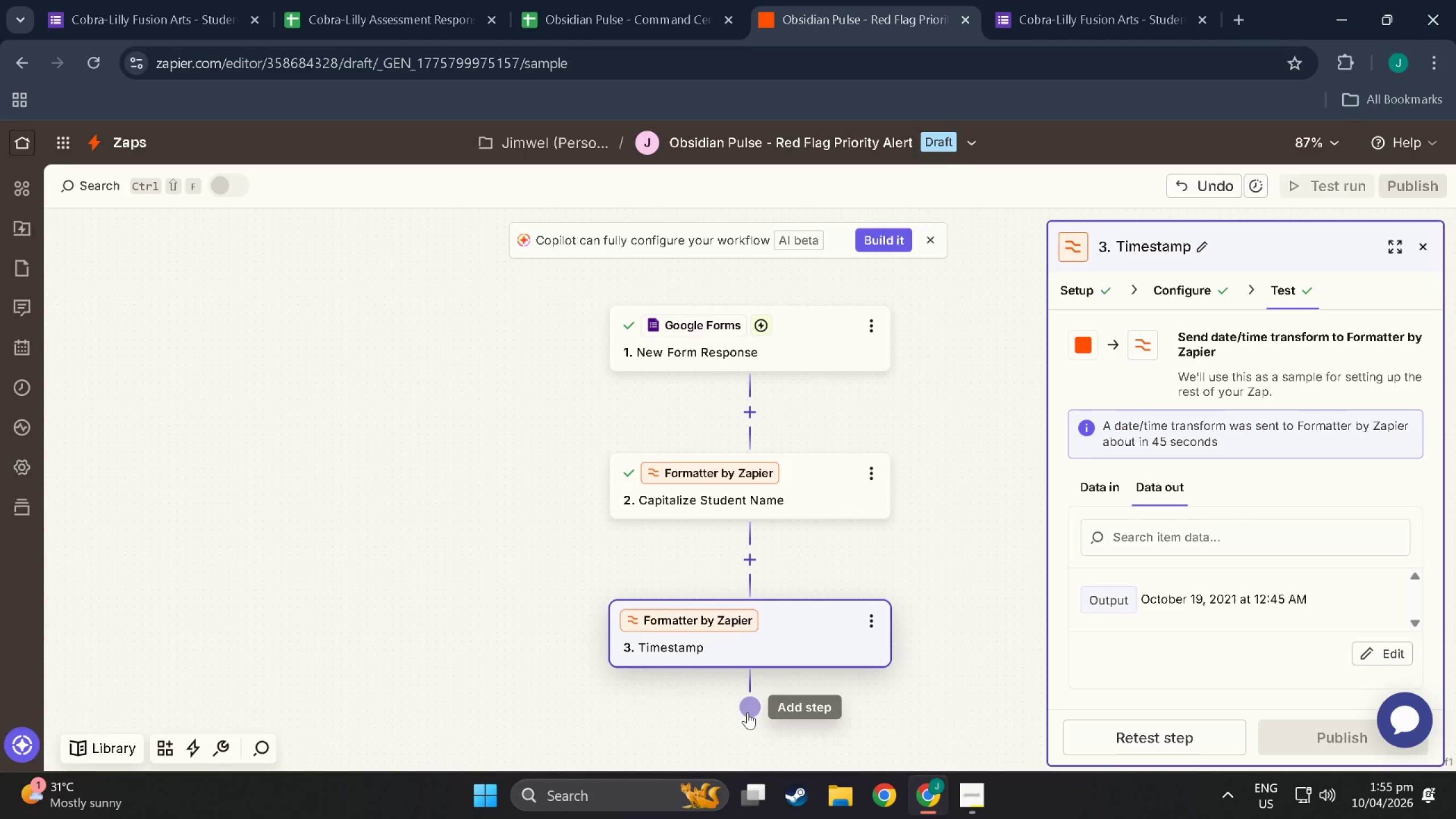 
left_click([747, 712])
 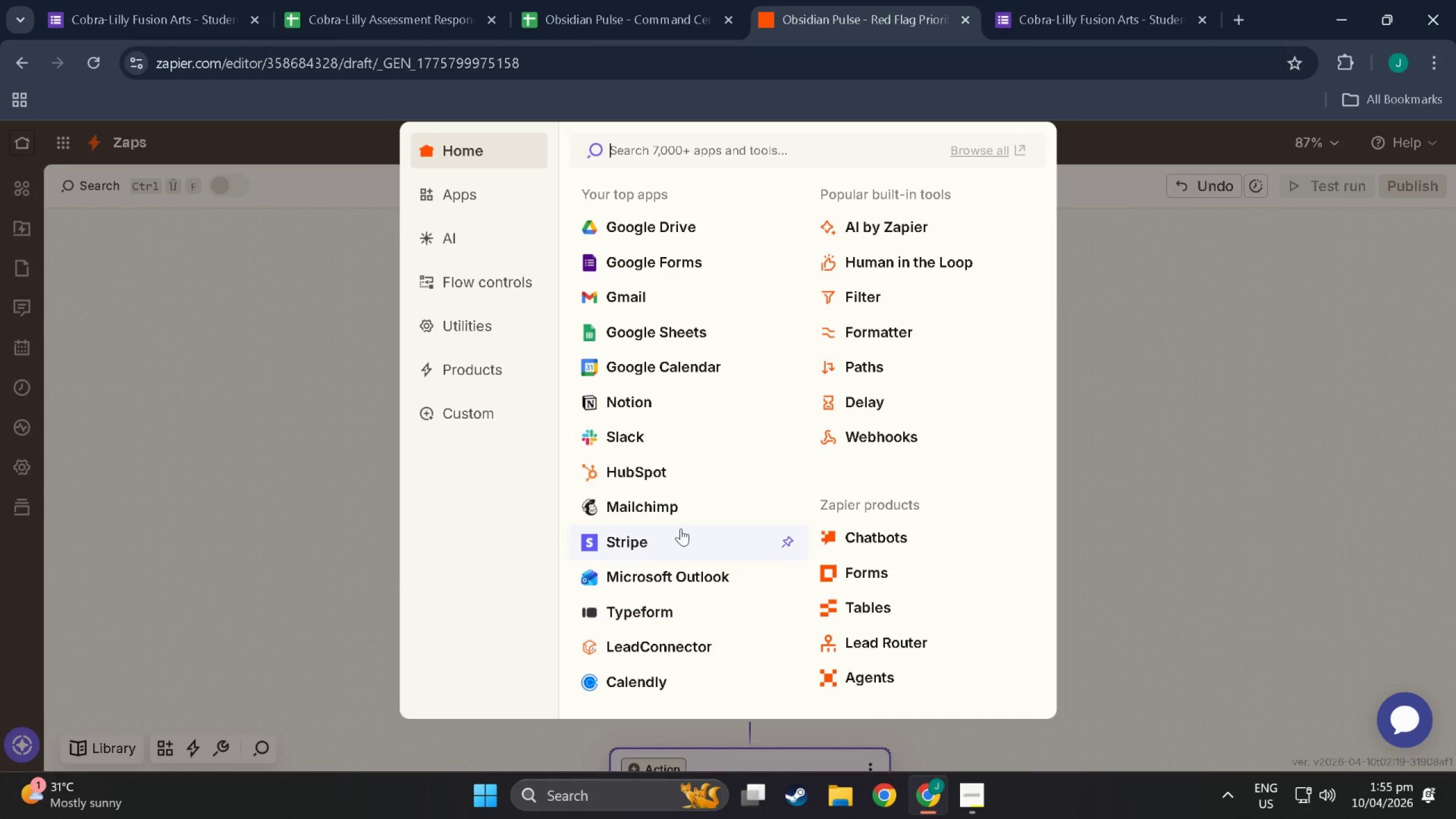 
wait(11.51)
 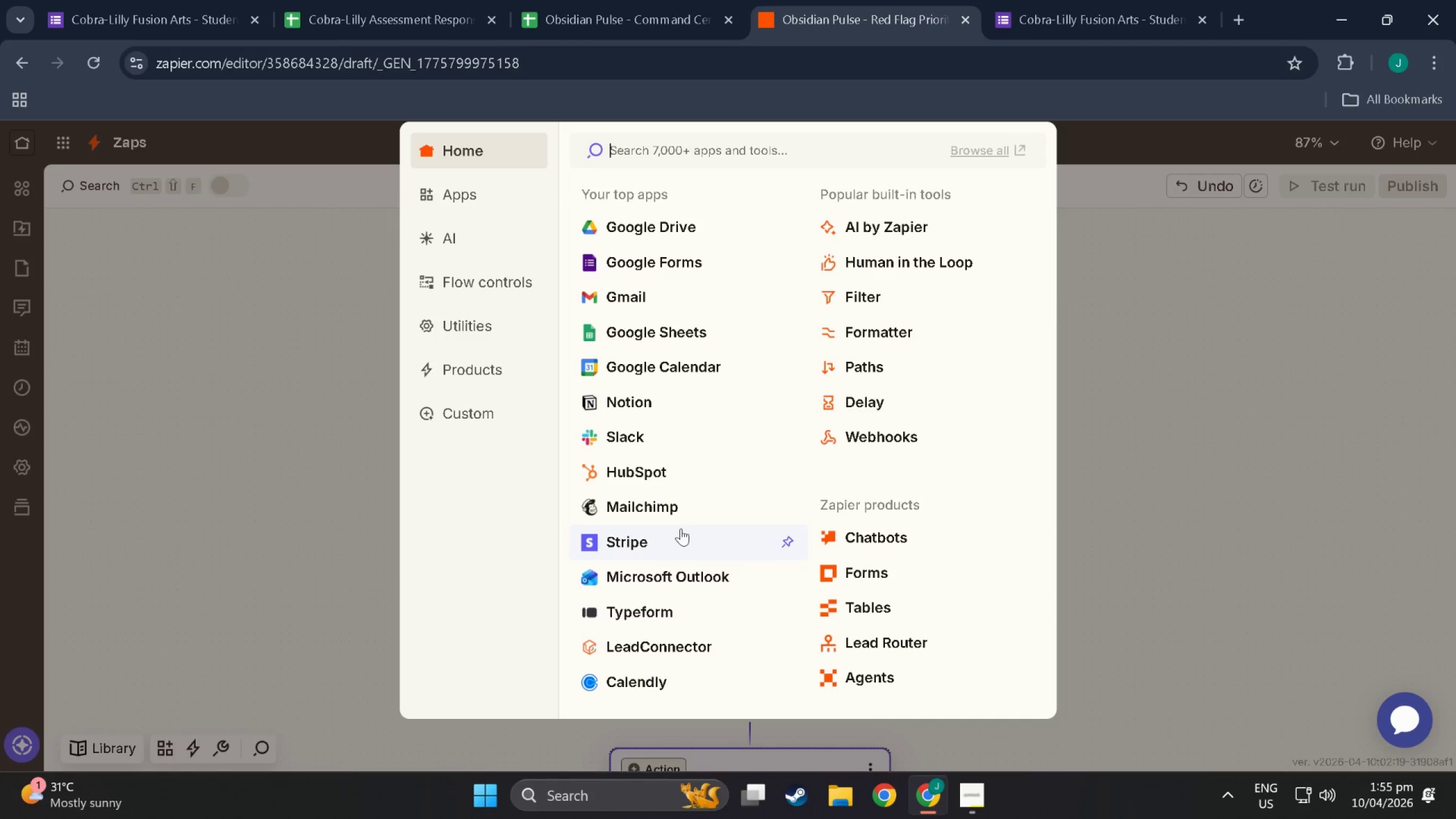 
left_click([856, 280])
 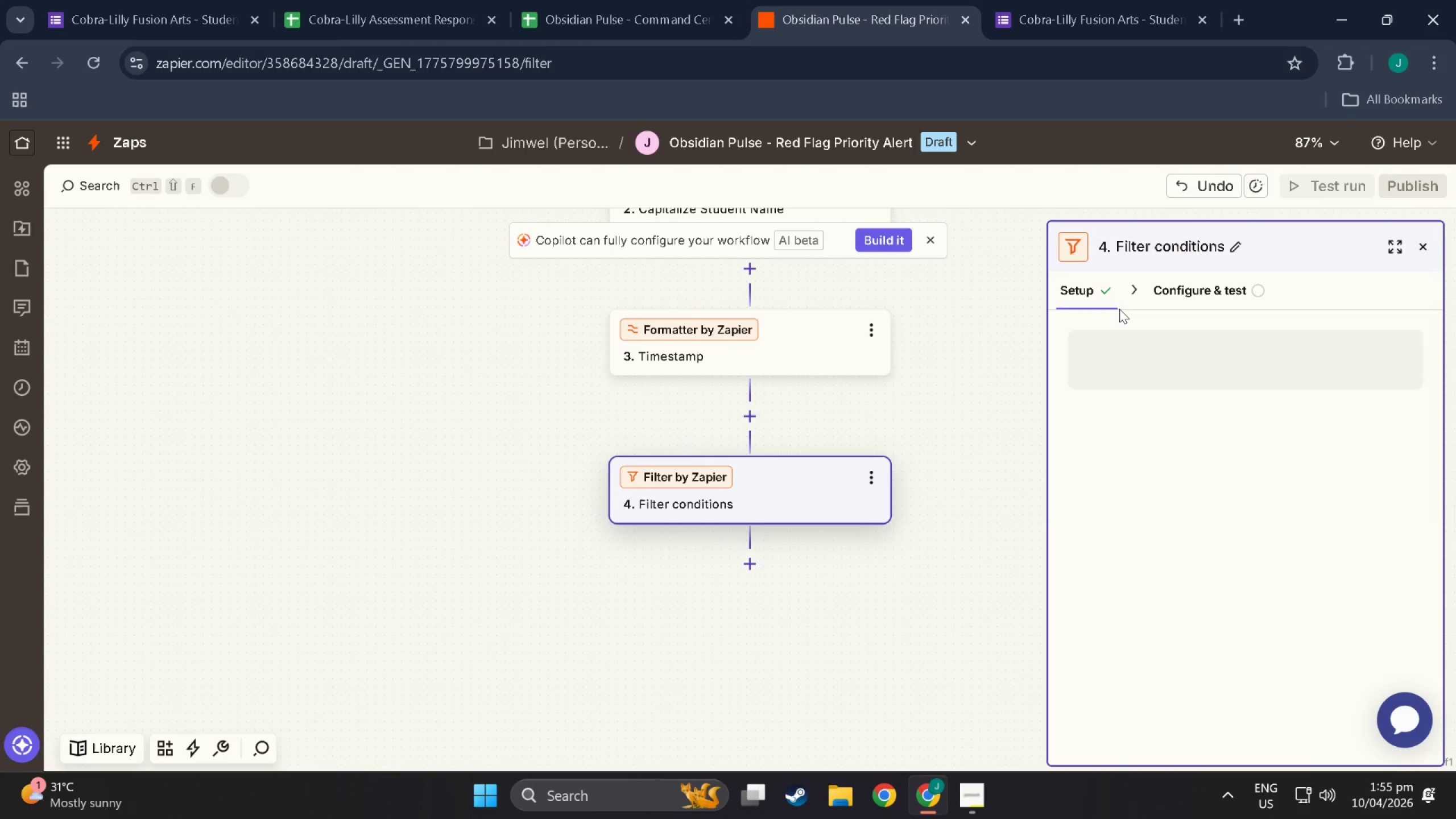 
left_click([1128, 364])
 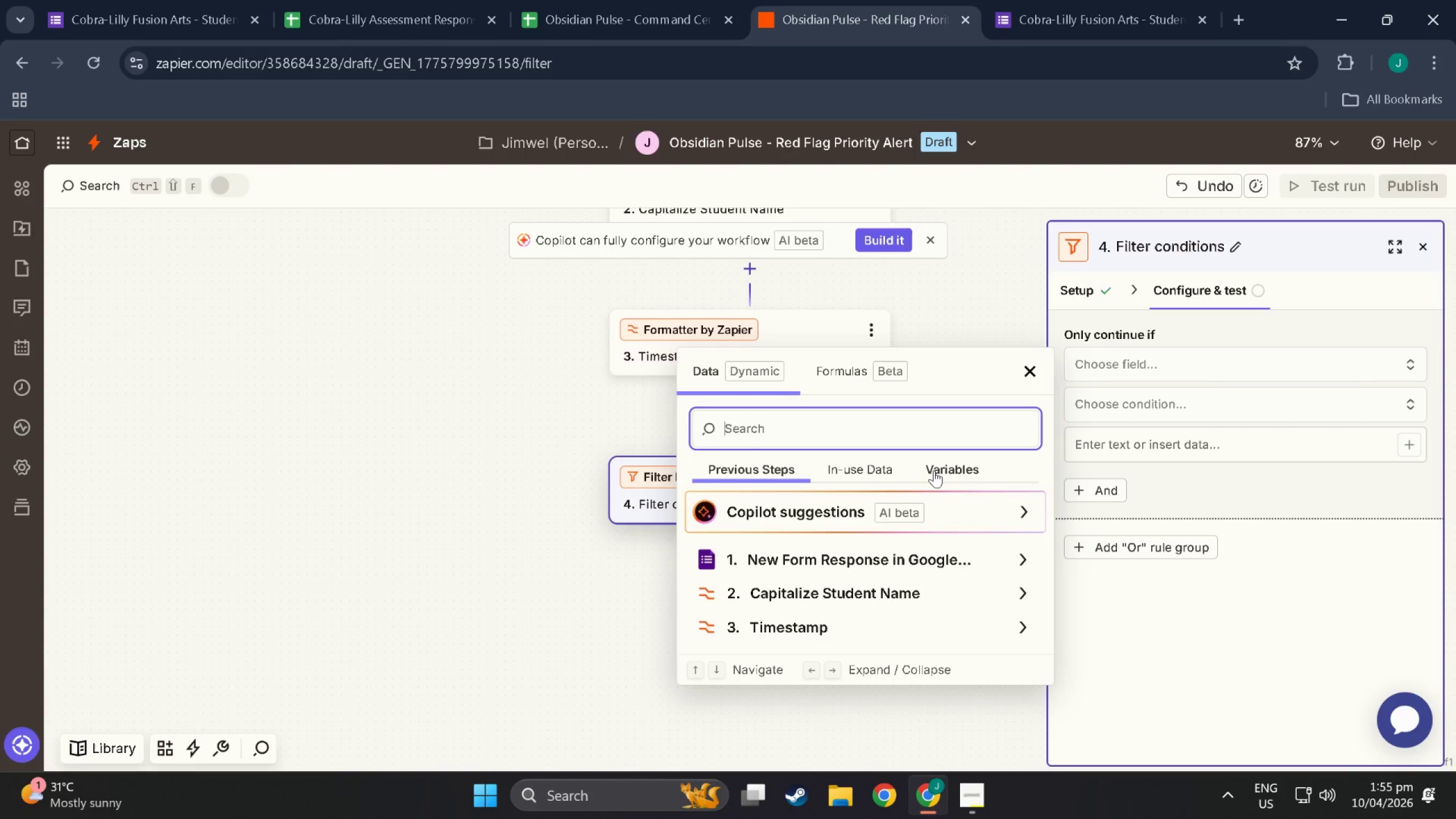 
wait(7.28)
 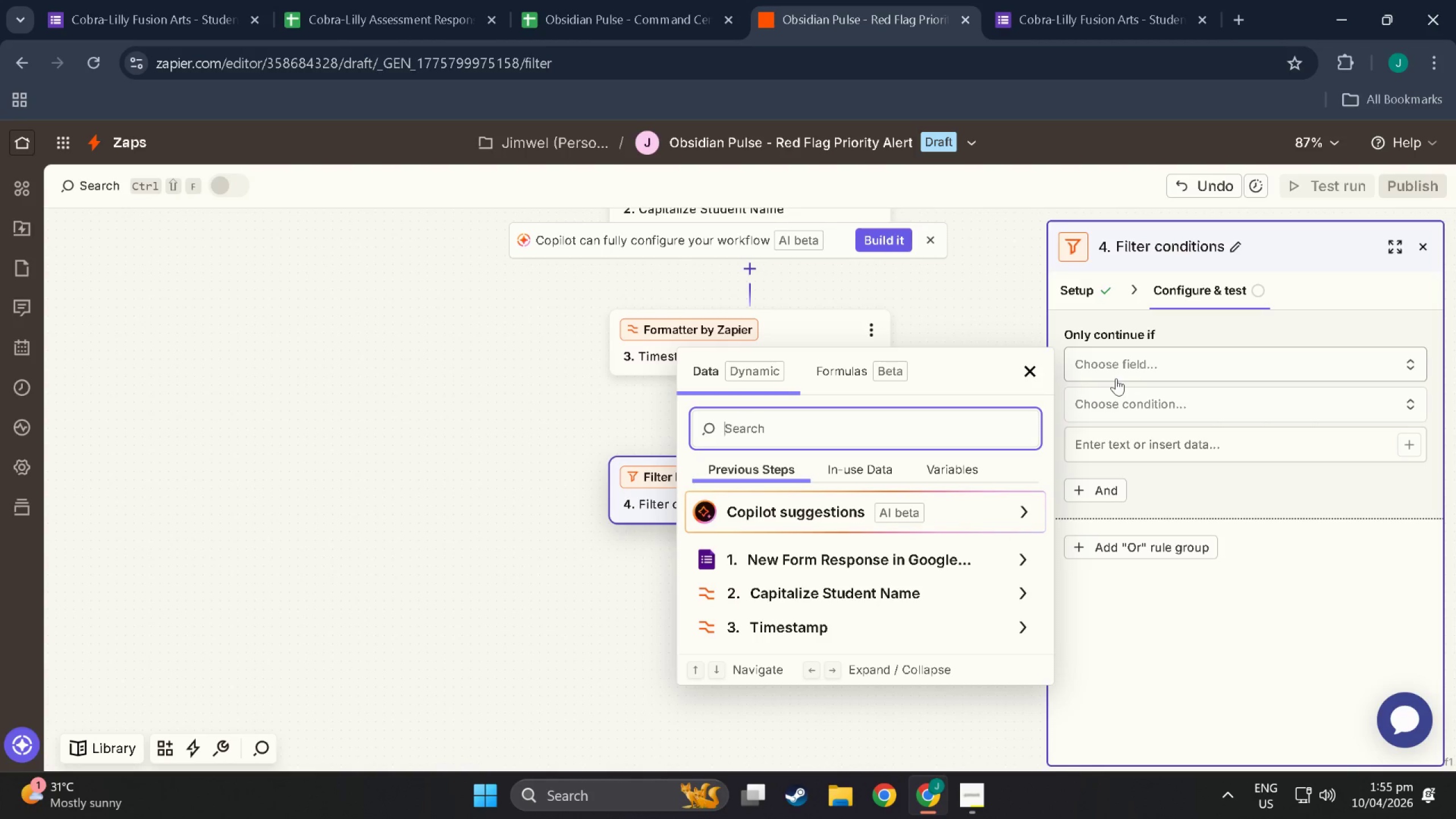 
left_click([1020, 560])
 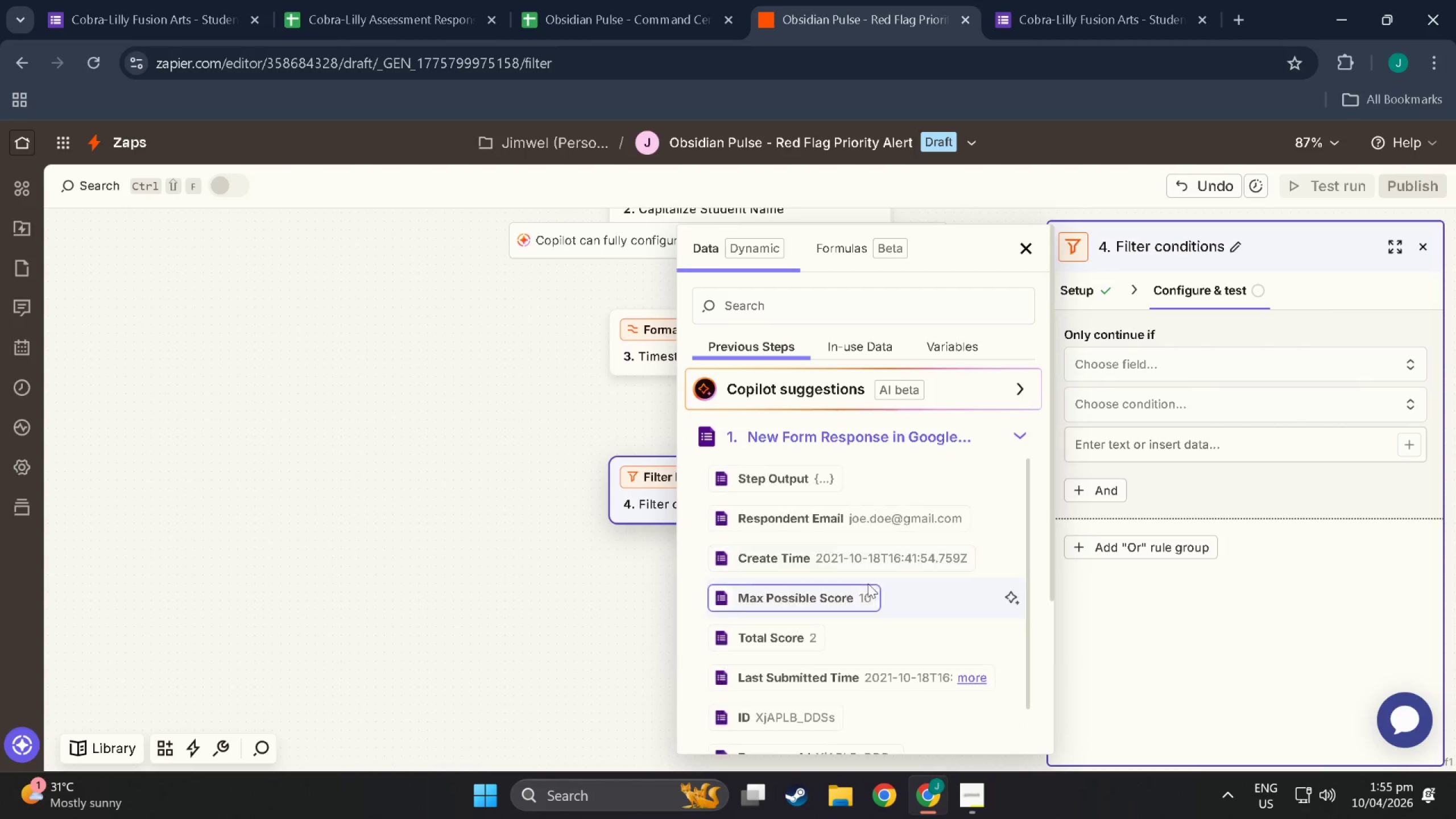 
scroll: coordinate [764, 685], scroll_direction: down, amount: 8.0
 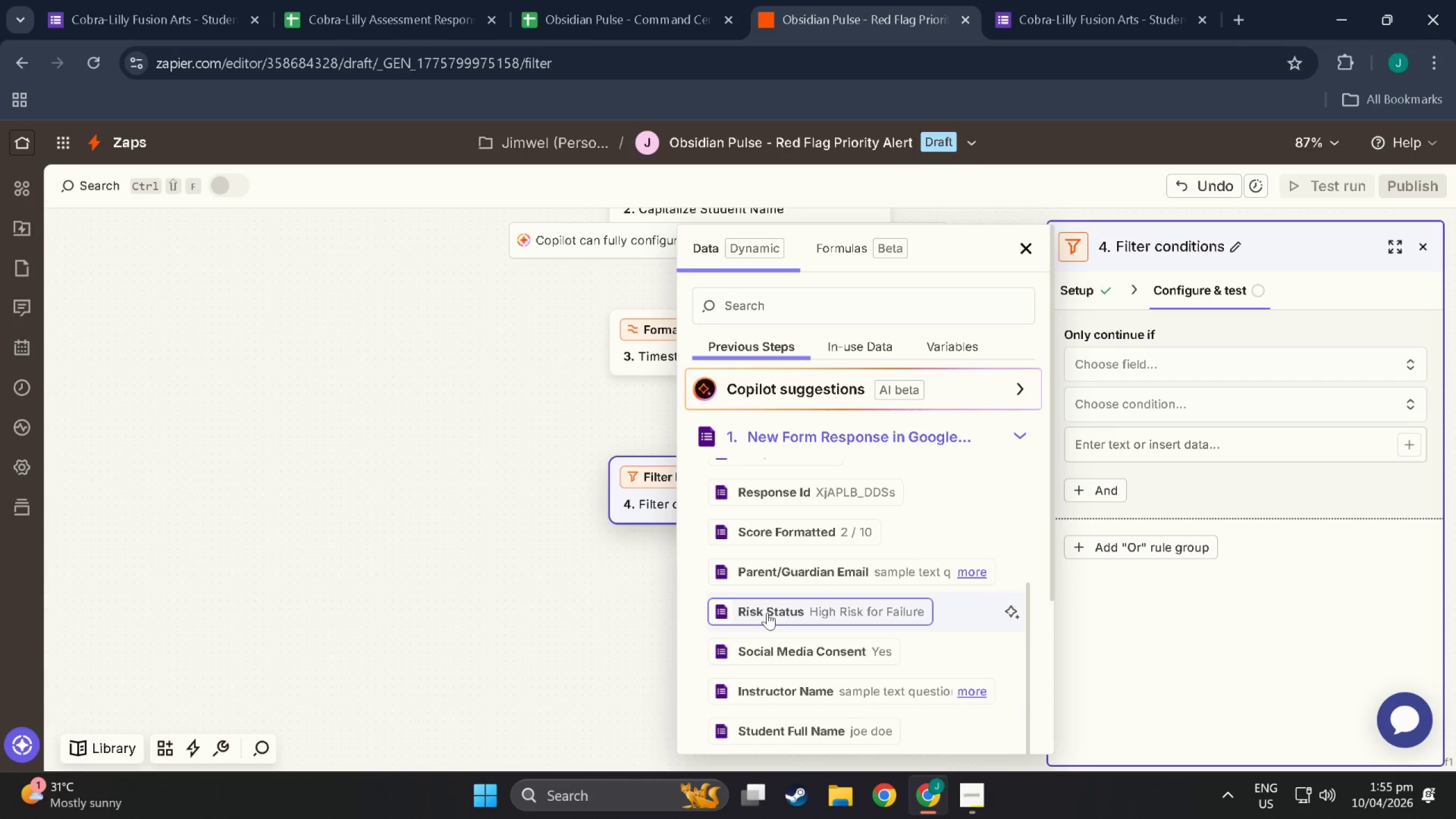 
left_click([767, 610])
 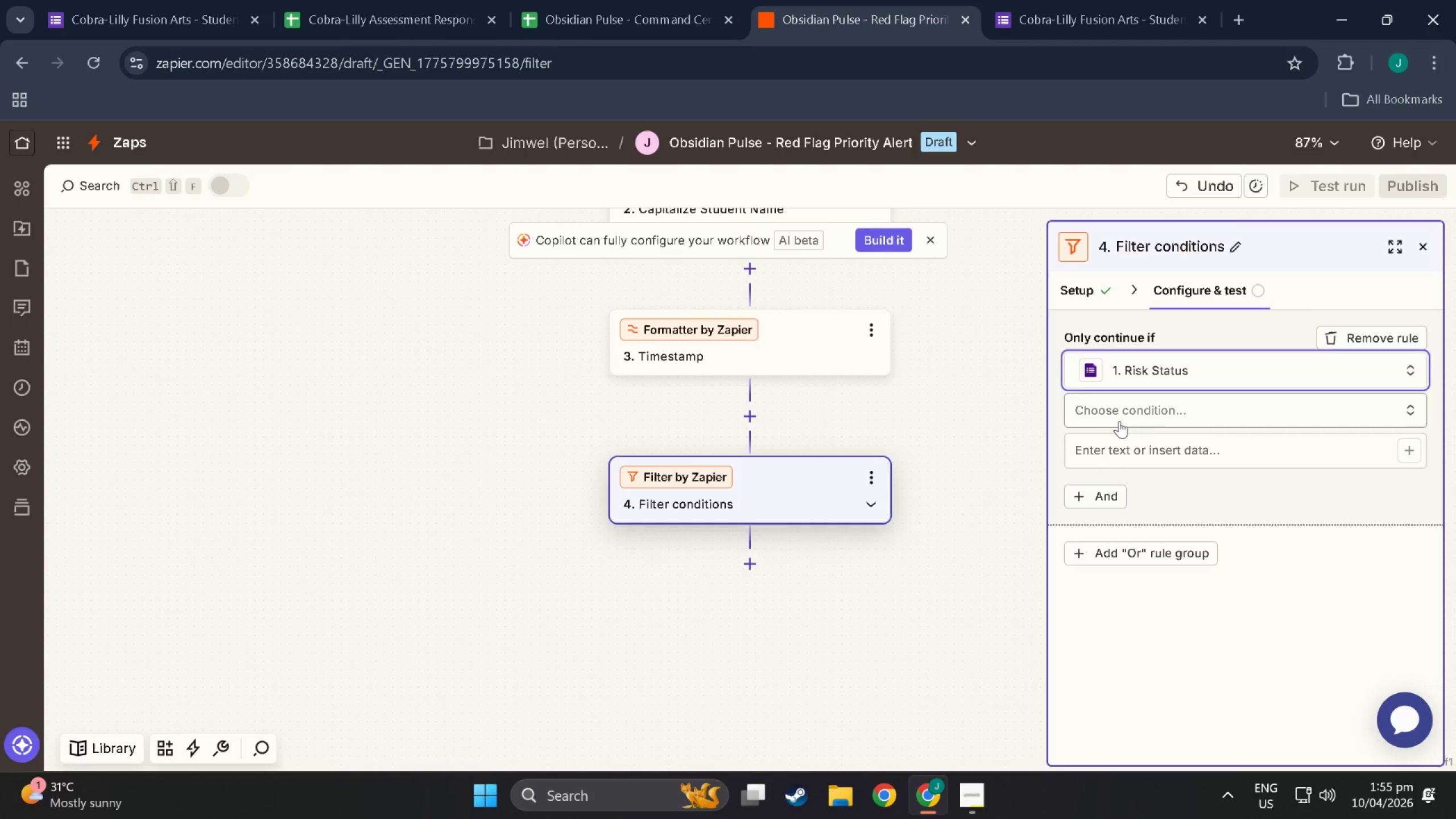 
left_click([1161, 412])
 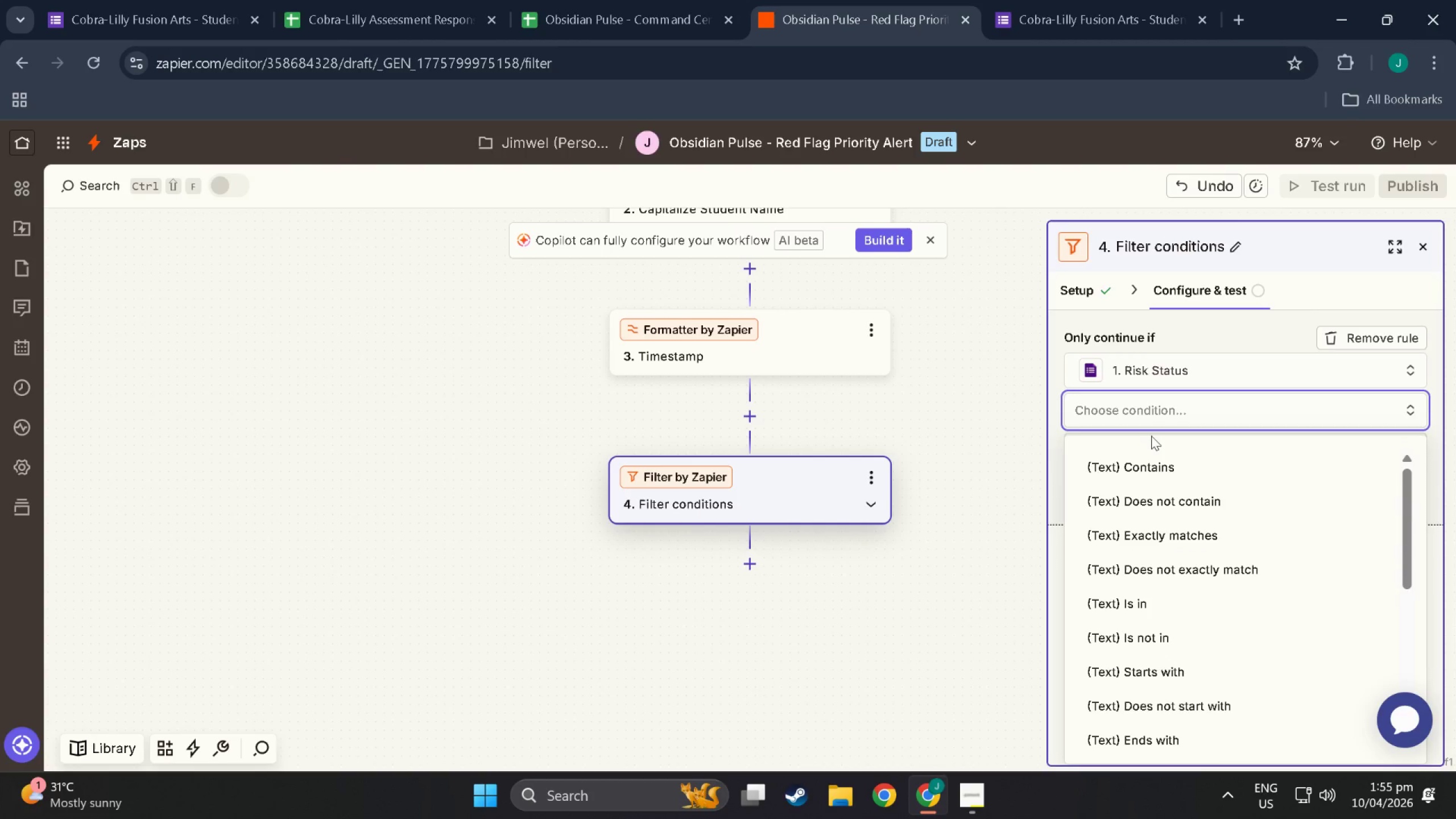 
left_click([1152, 468])
 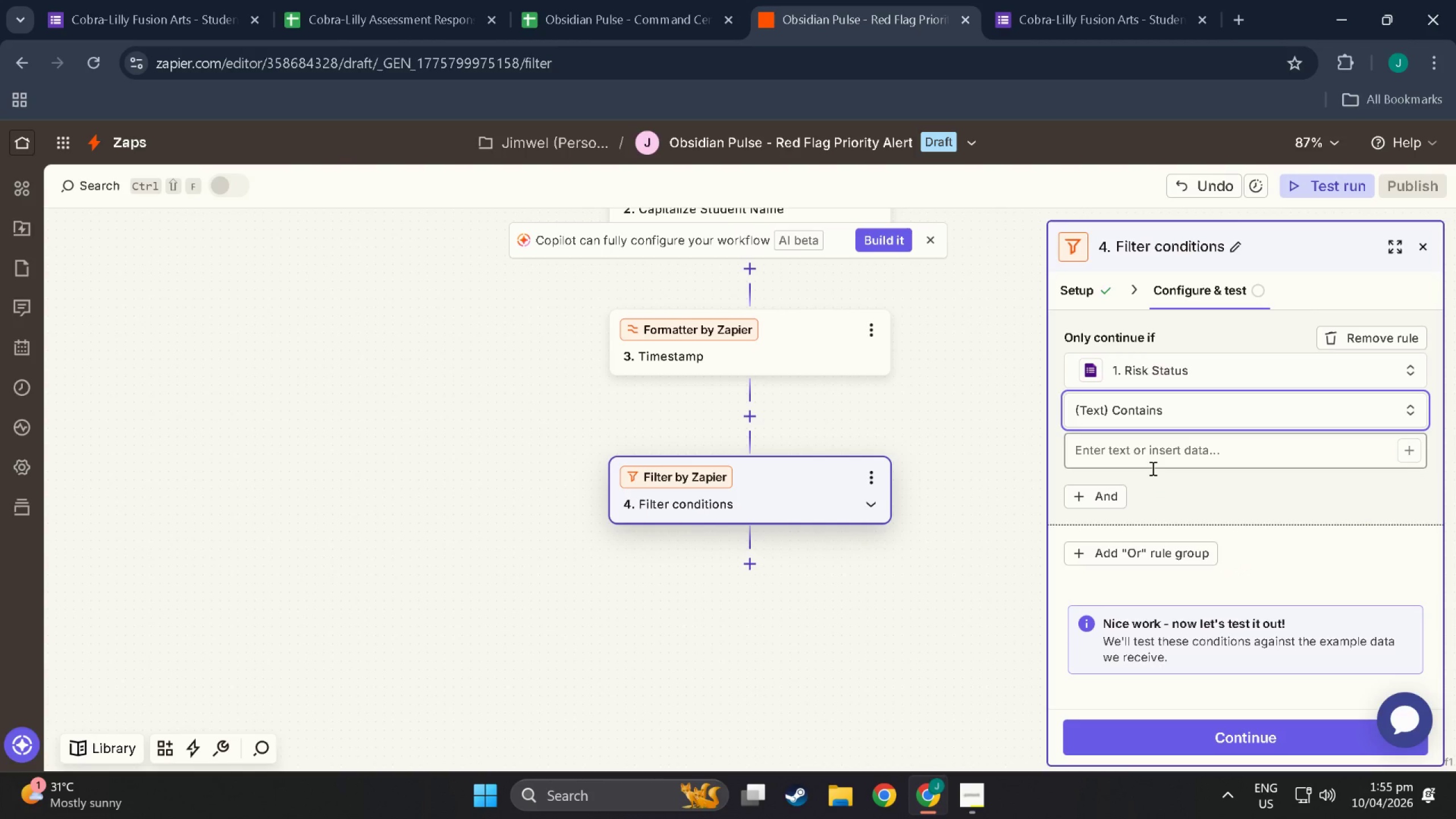 
left_click([1152, 468])
 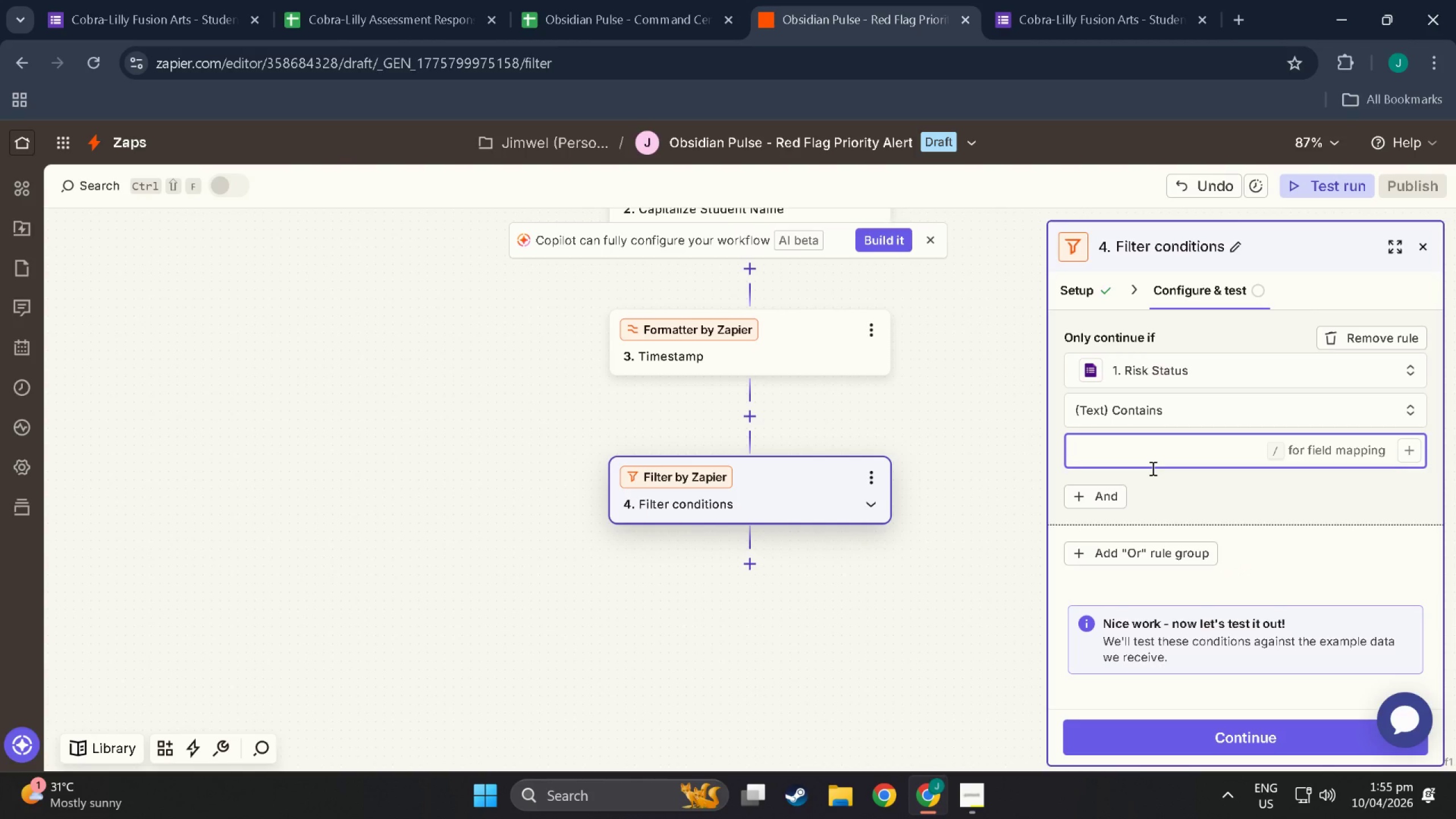 
type(Highj)
key(Backspace)
type( Risk)
 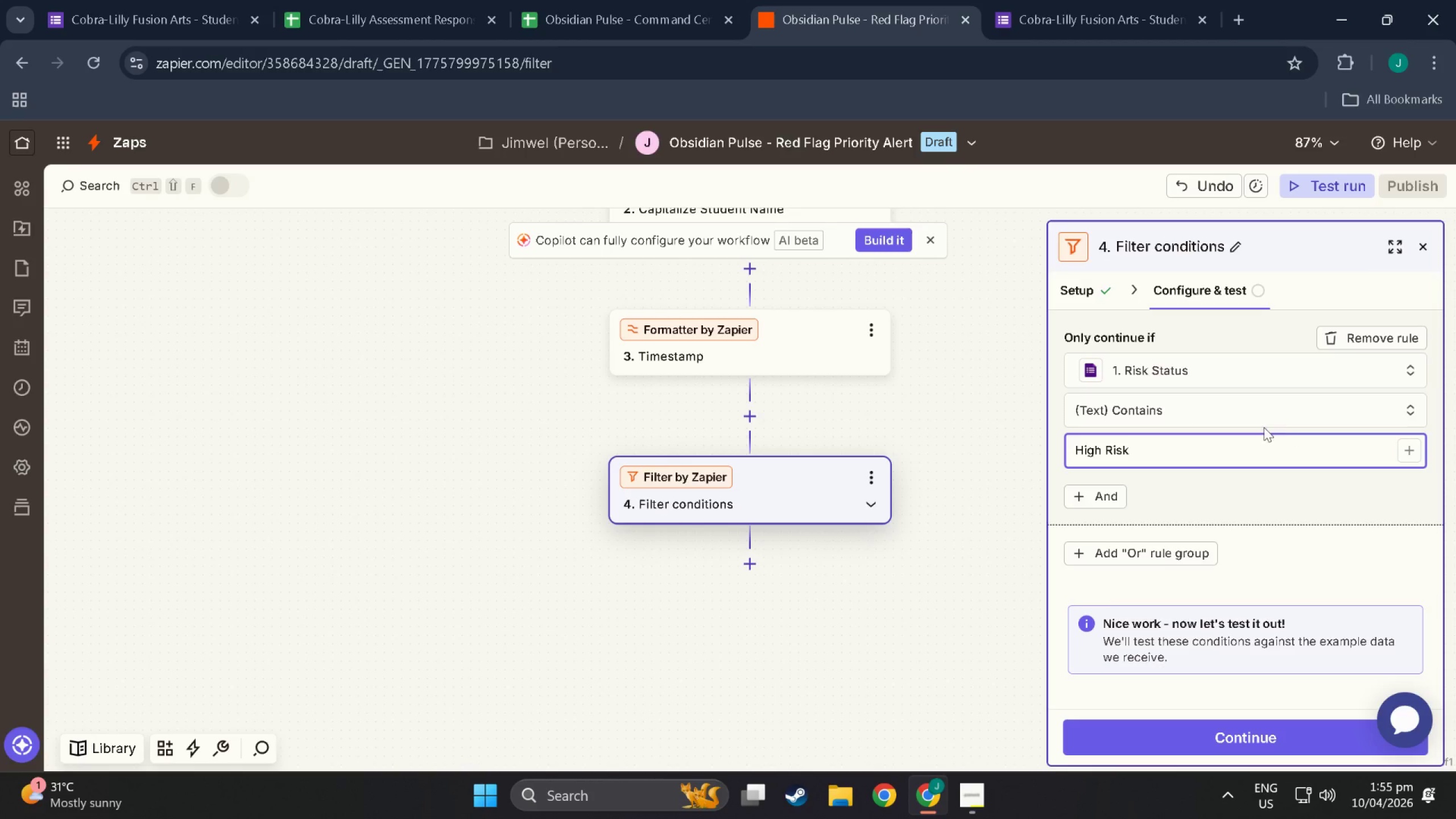 
wait(6.98)
 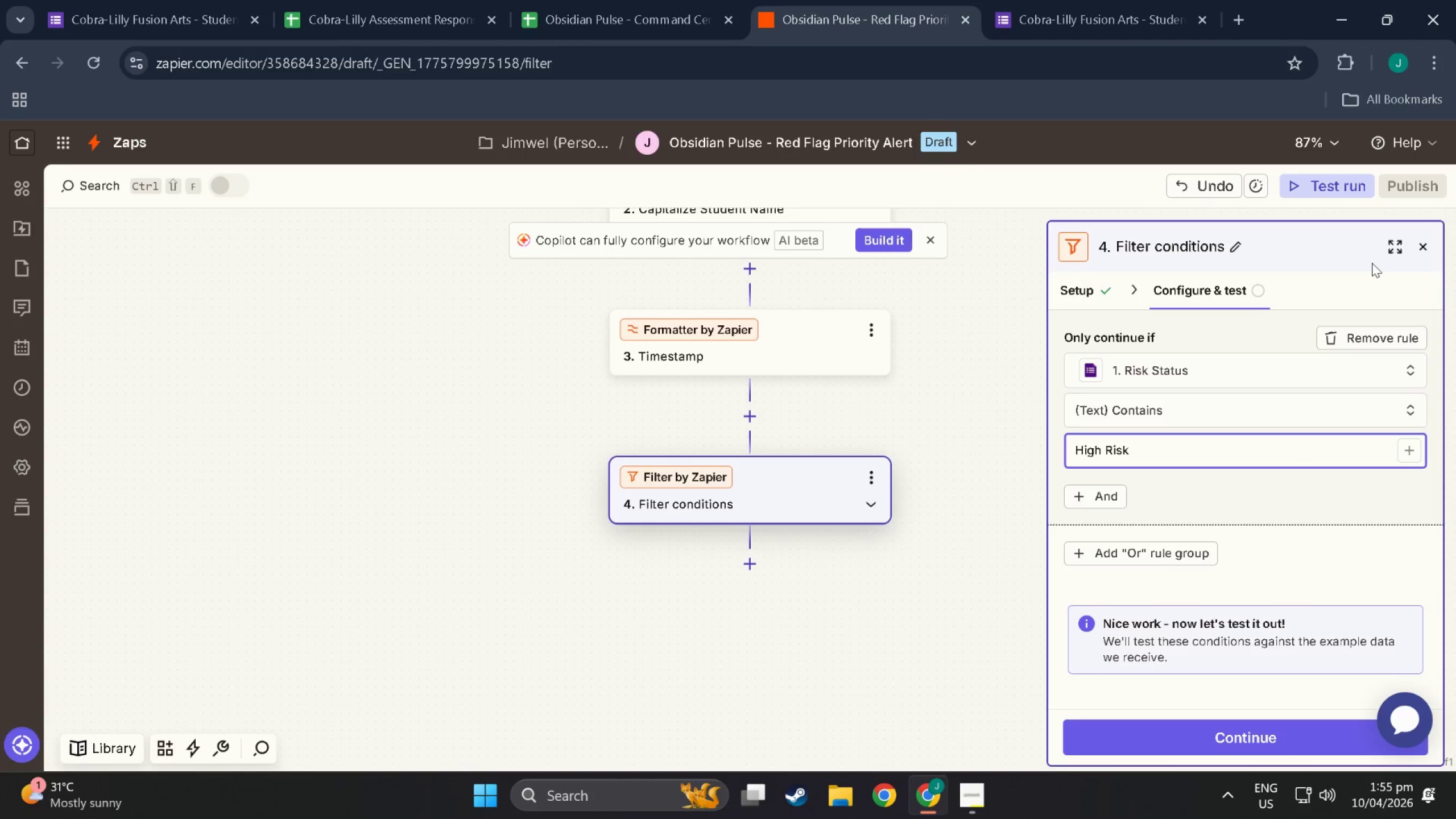 
left_click([1236, 481])
 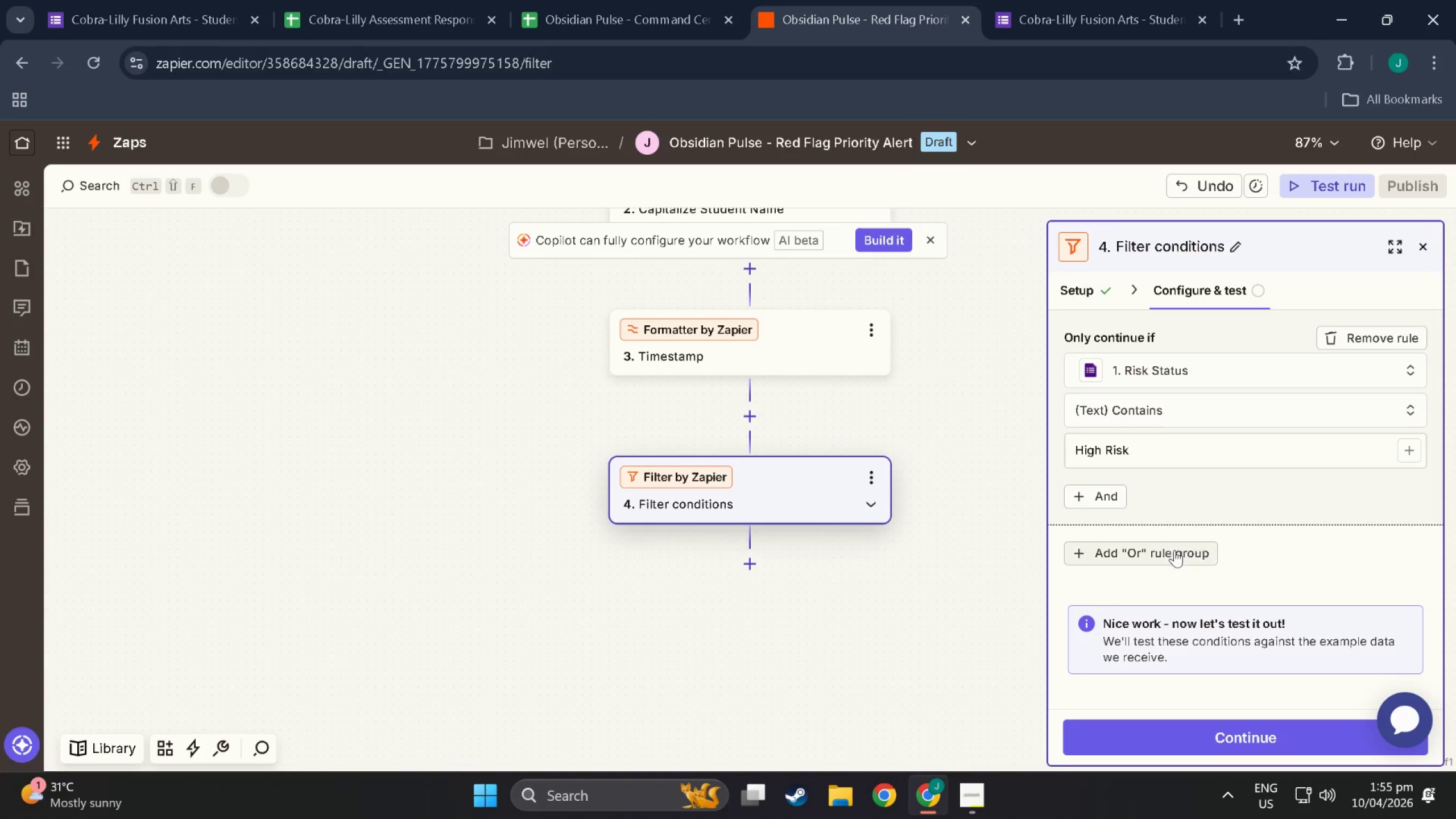 
left_click([1174, 550])
 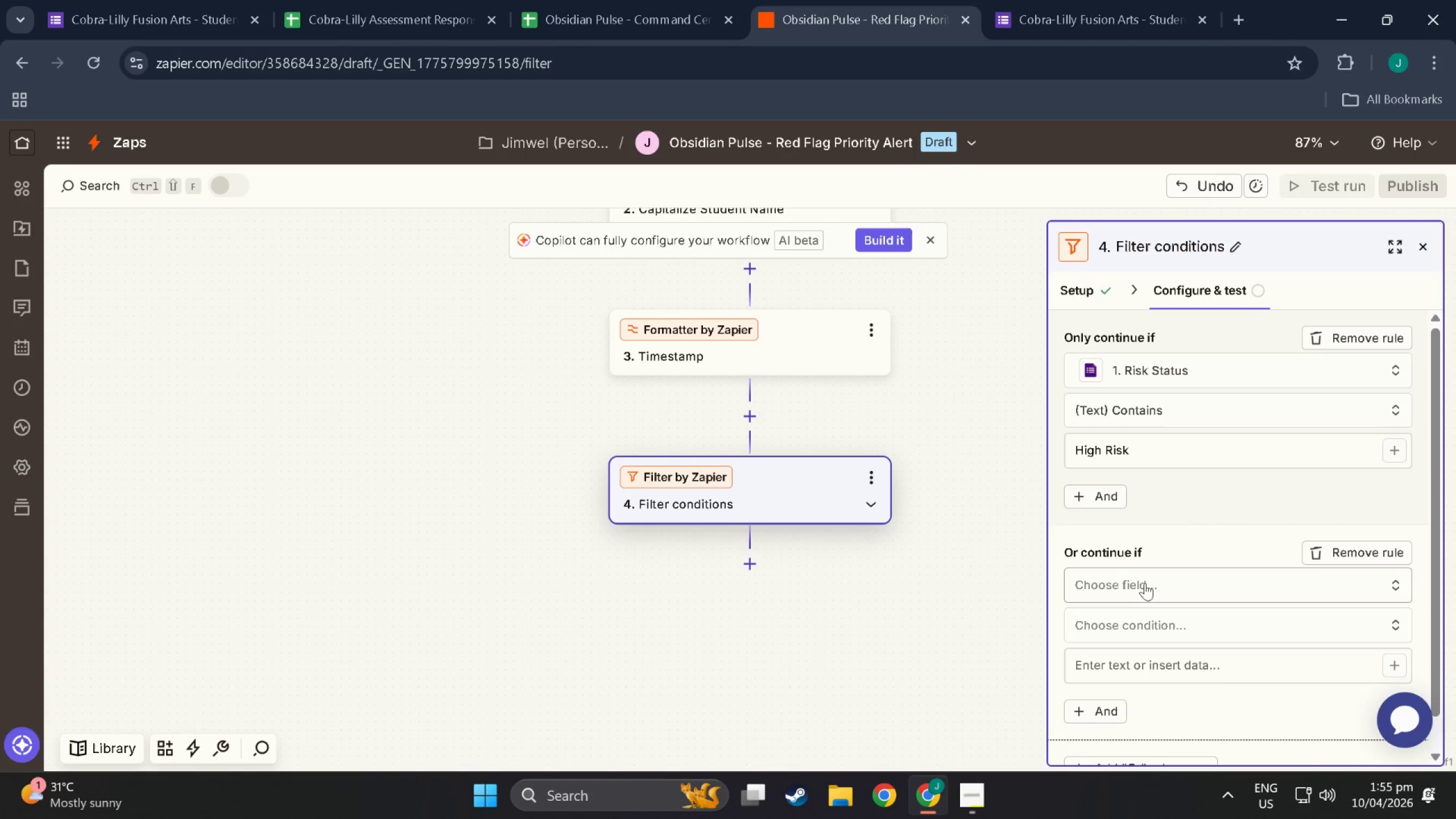 
wait(10.3)
 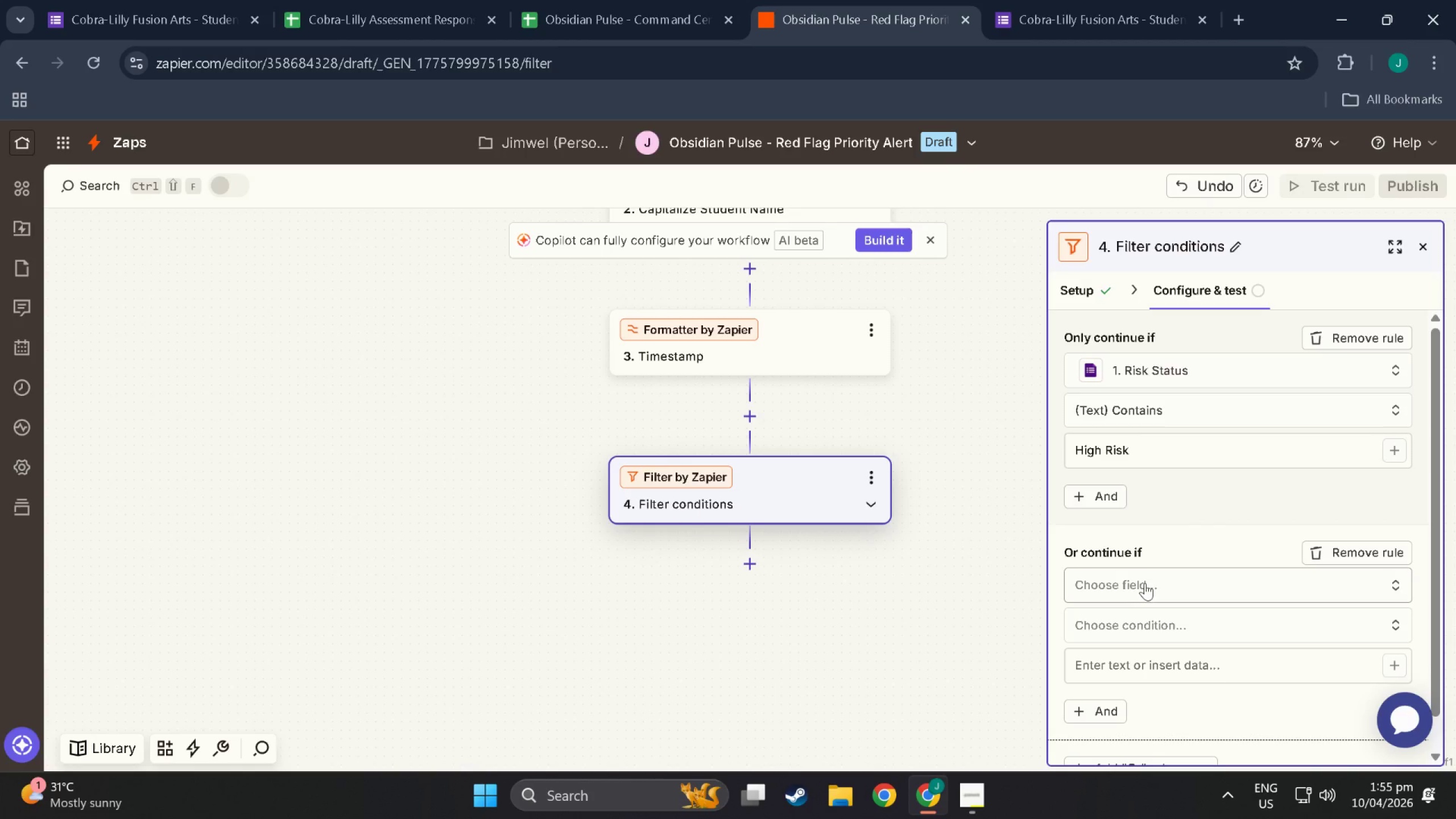 
left_click([1391, 556])
 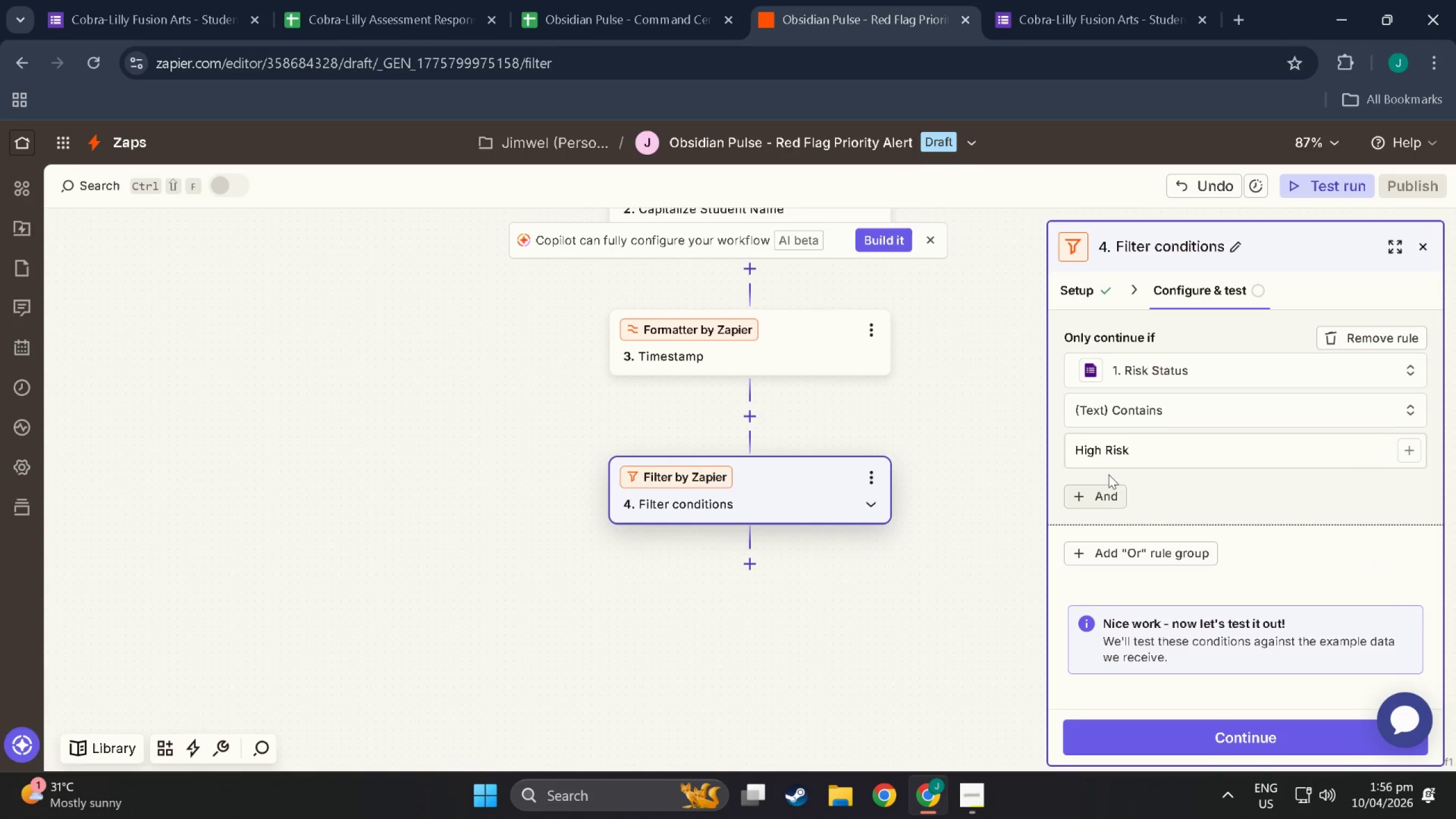 
left_click([1115, 497])
 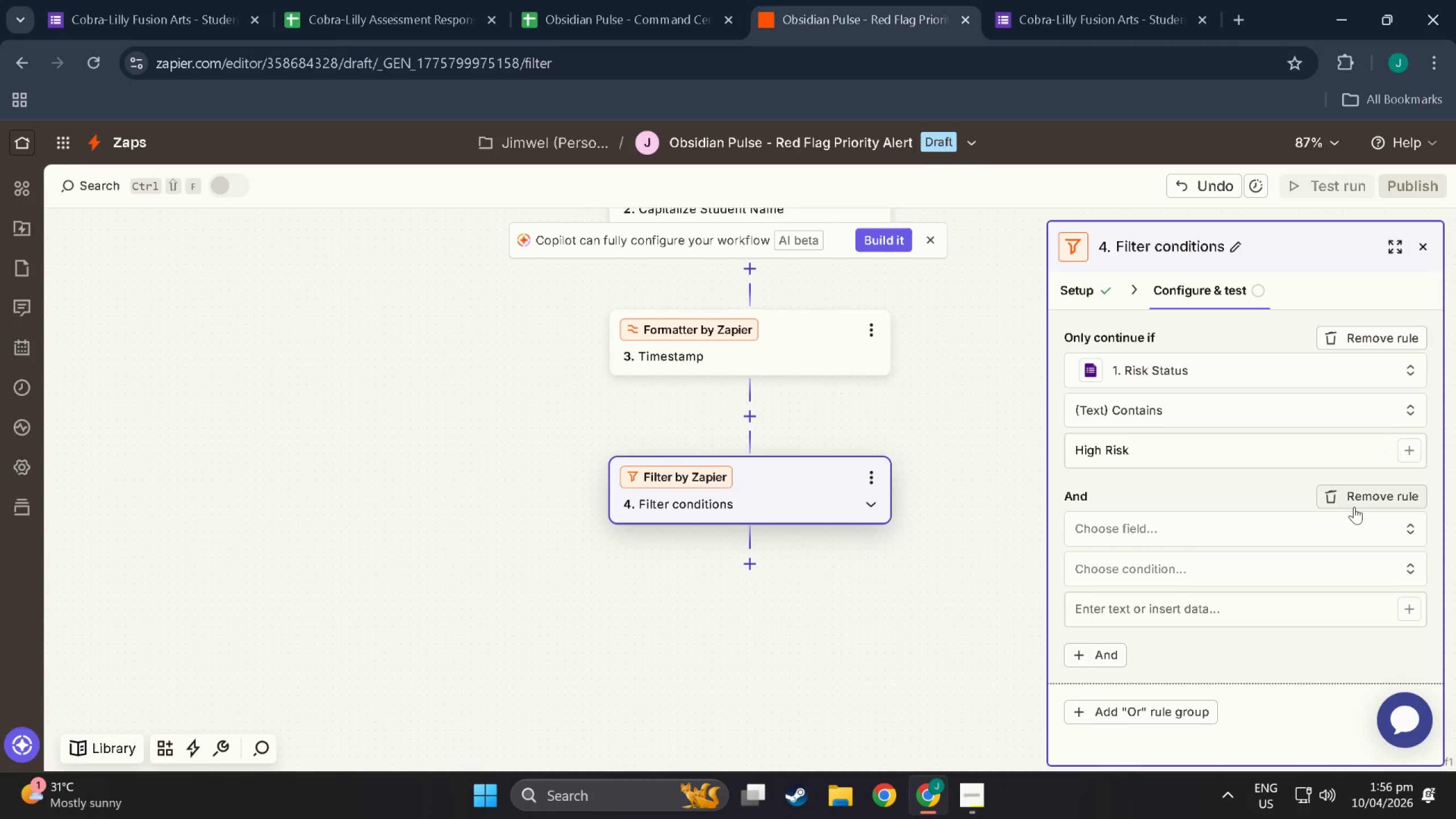 
left_click([1354, 507])
 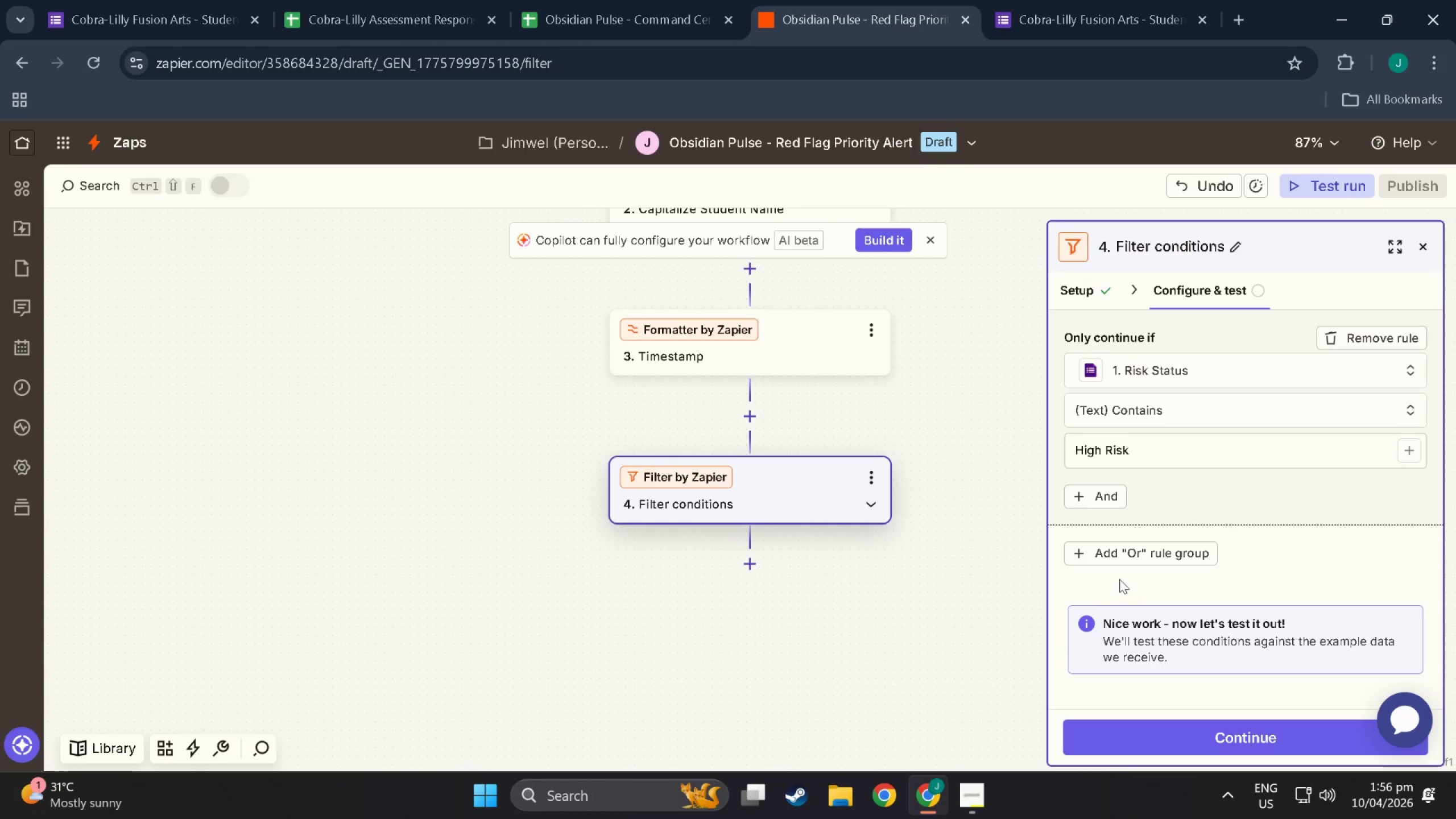 
left_click([1112, 559])
 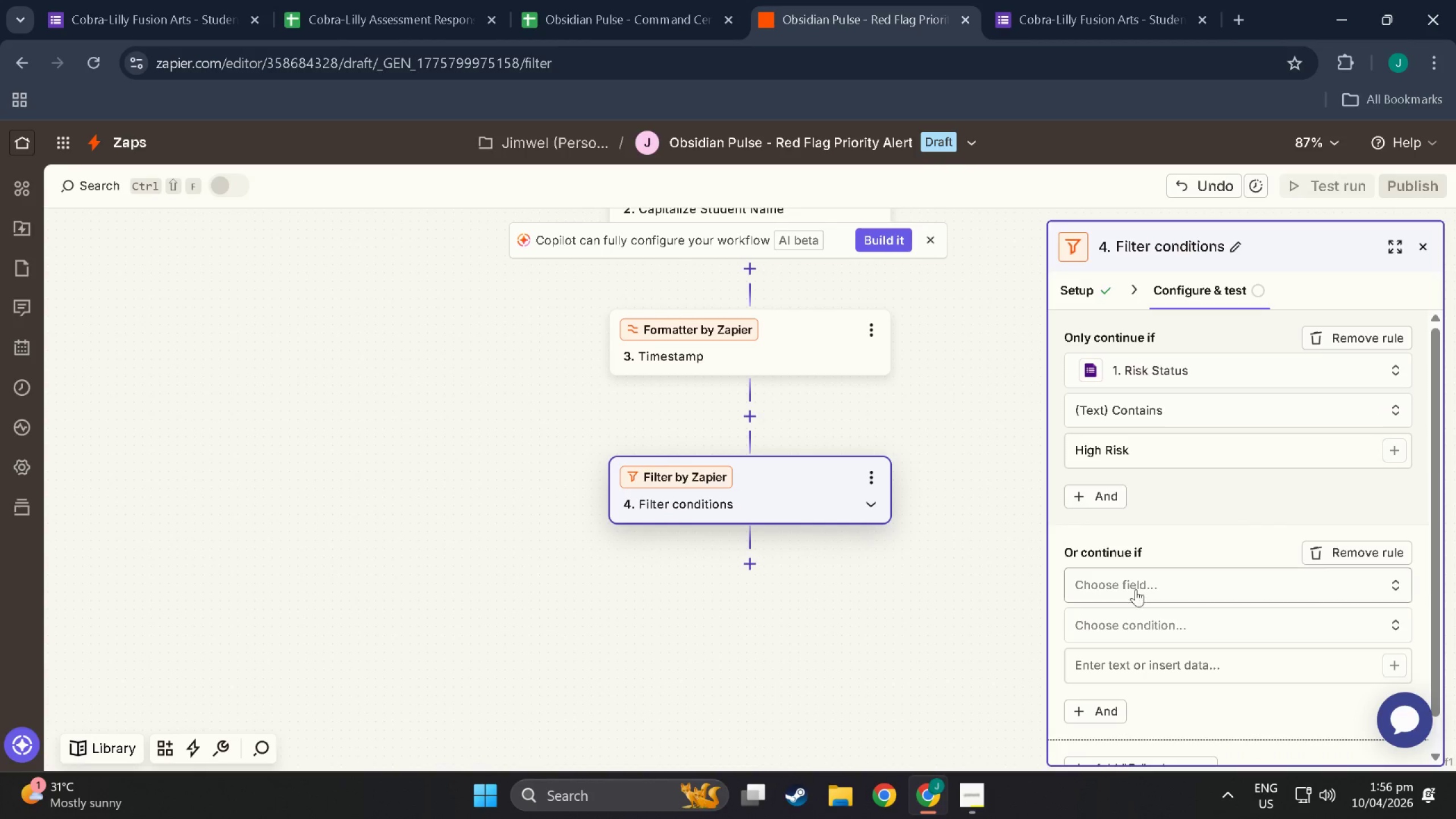 
scroll: coordinate [1143, 621], scroll_direction: down, amount: 2.0
 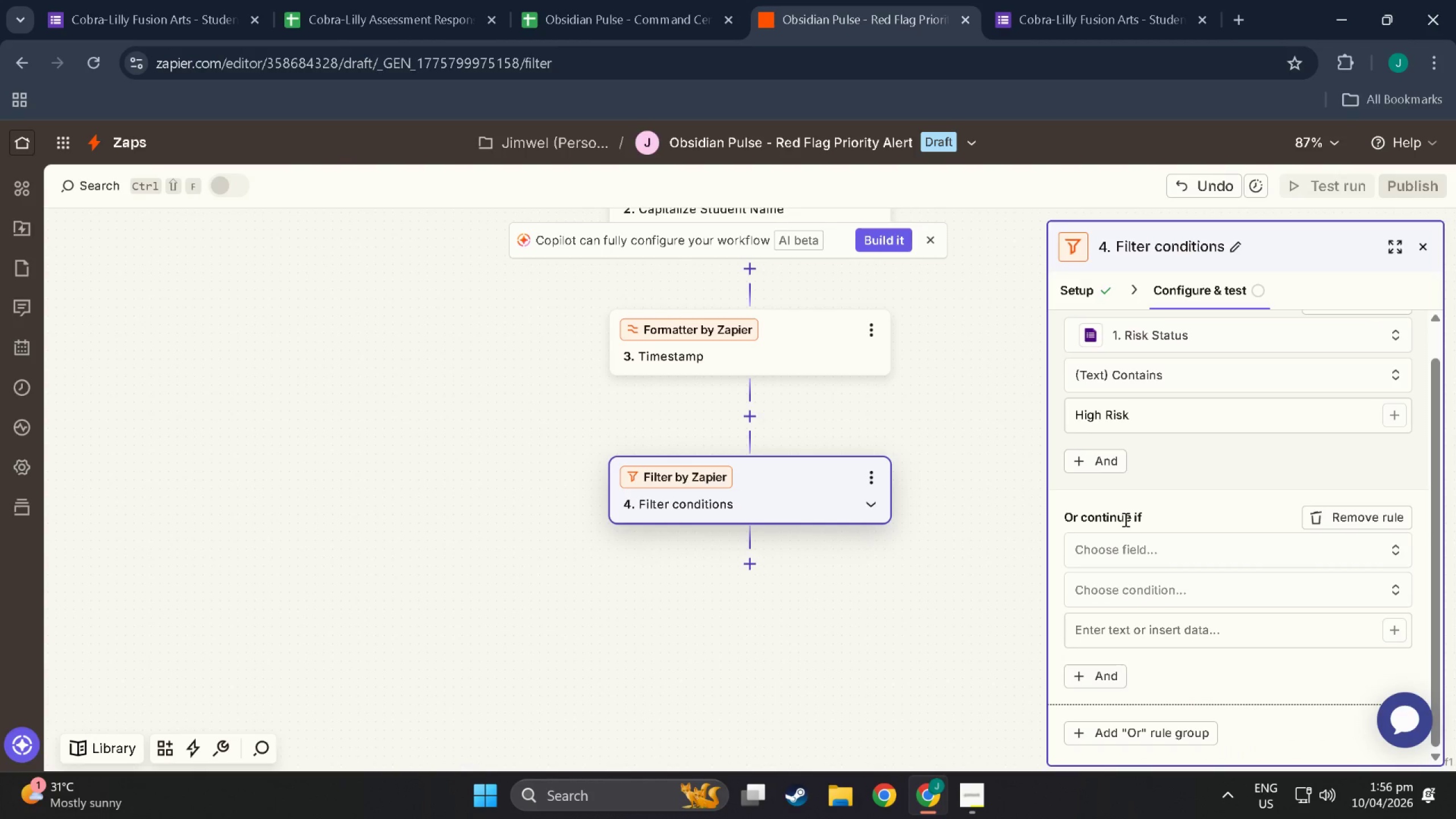 
left_click([1124, 519])
 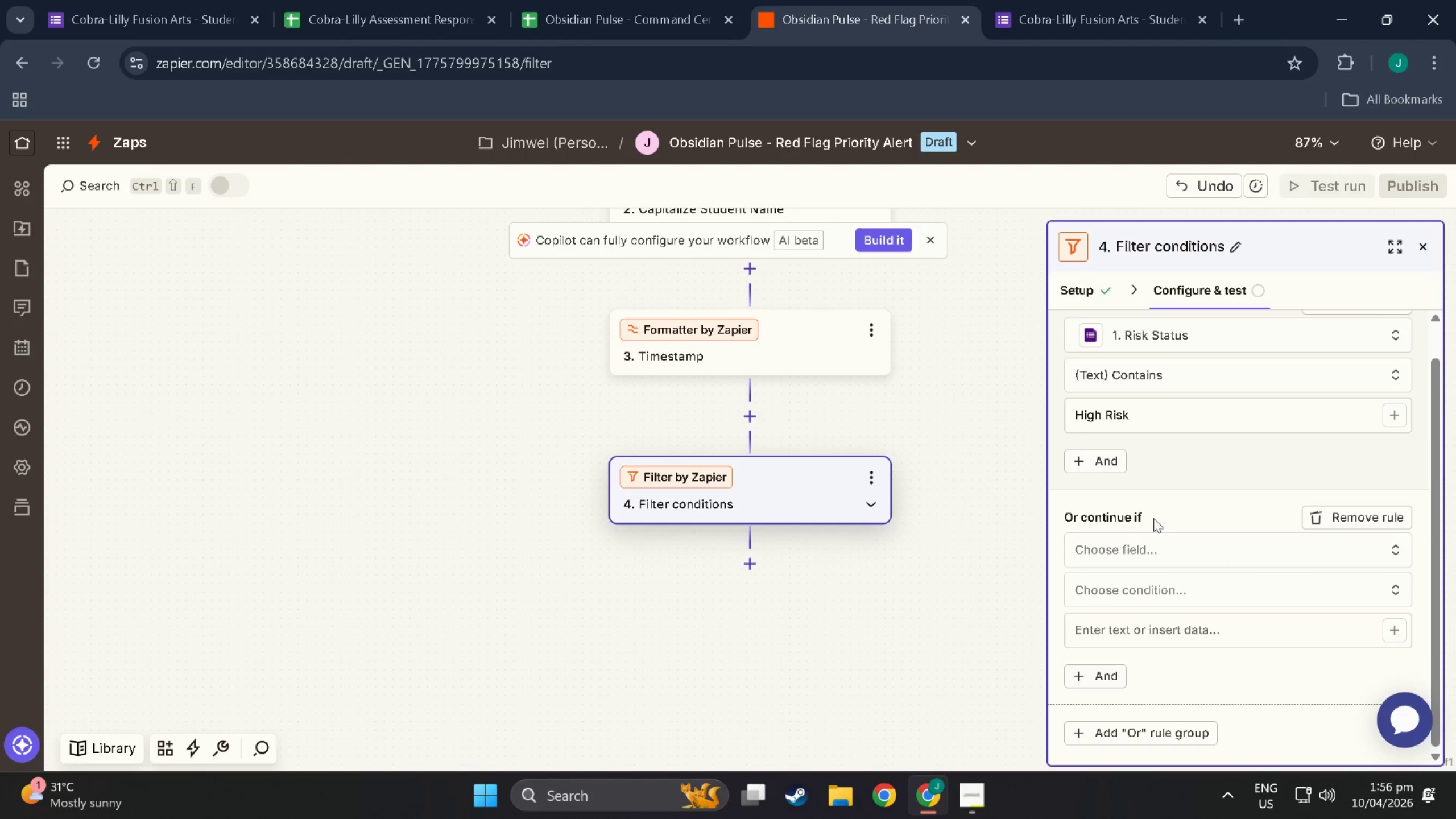 
double_click([1154, 518])
 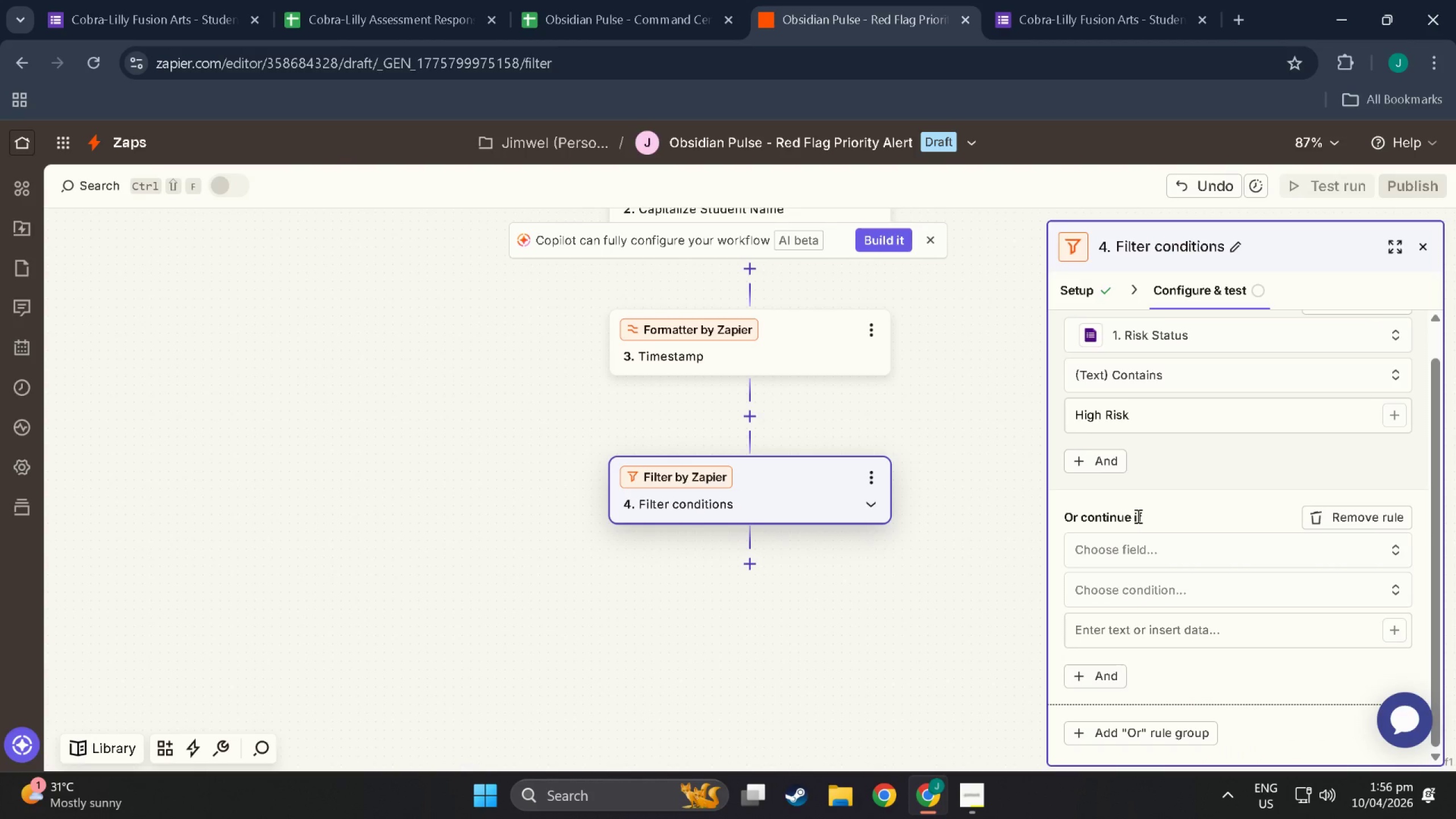 
left_click([1137, 515])
 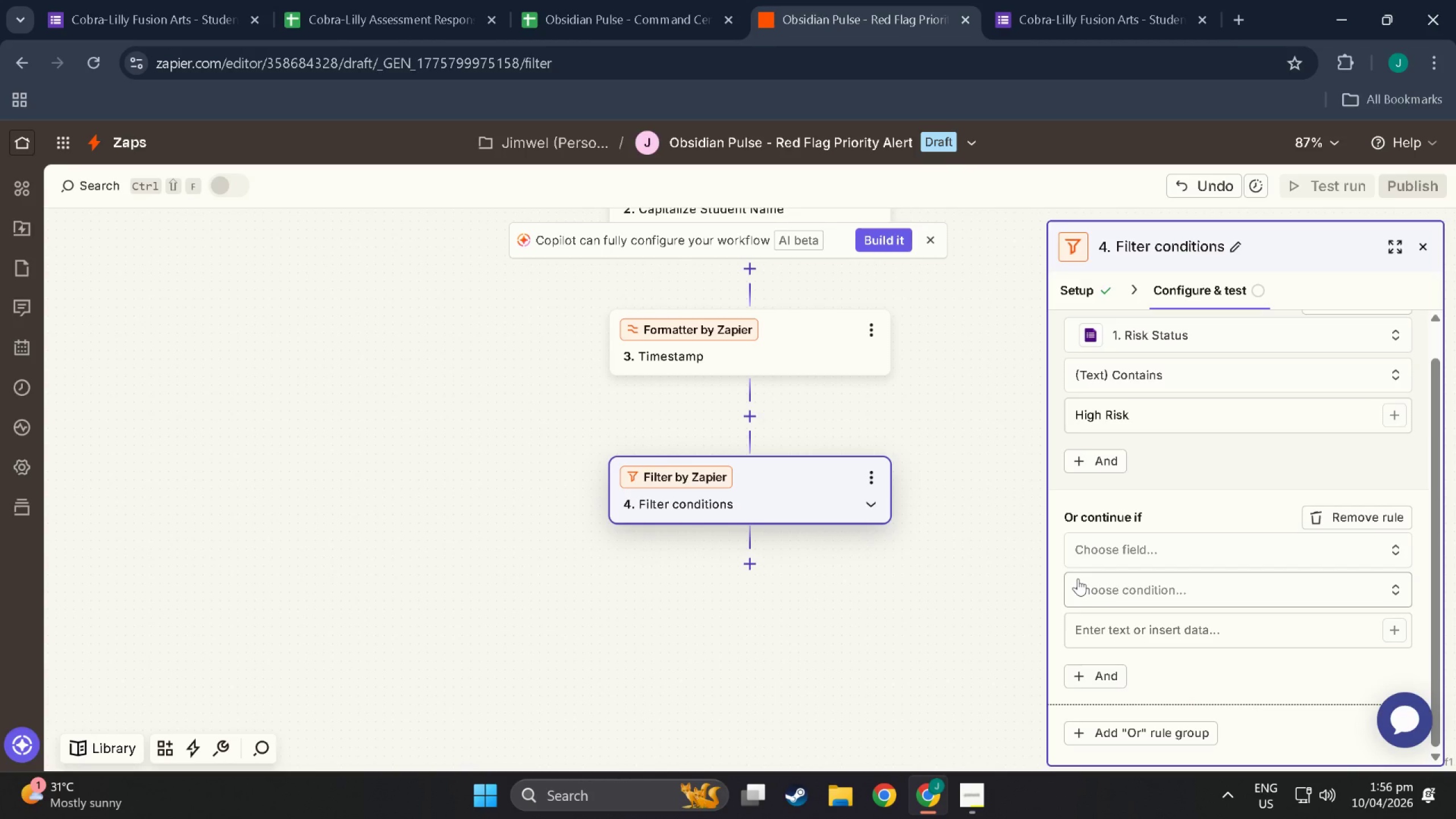 
wait(19.38)
 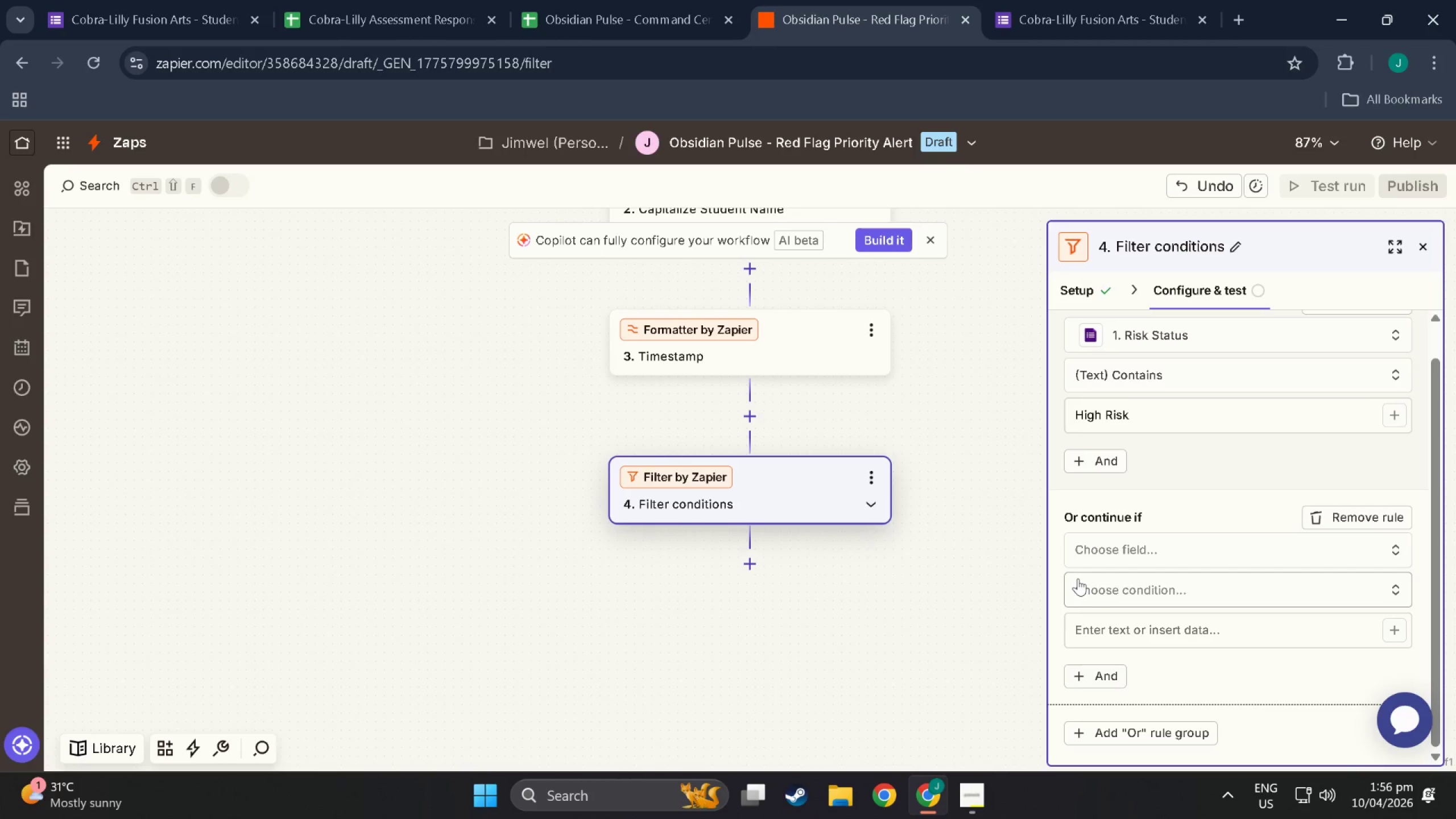 
left_click([1167, 554])
 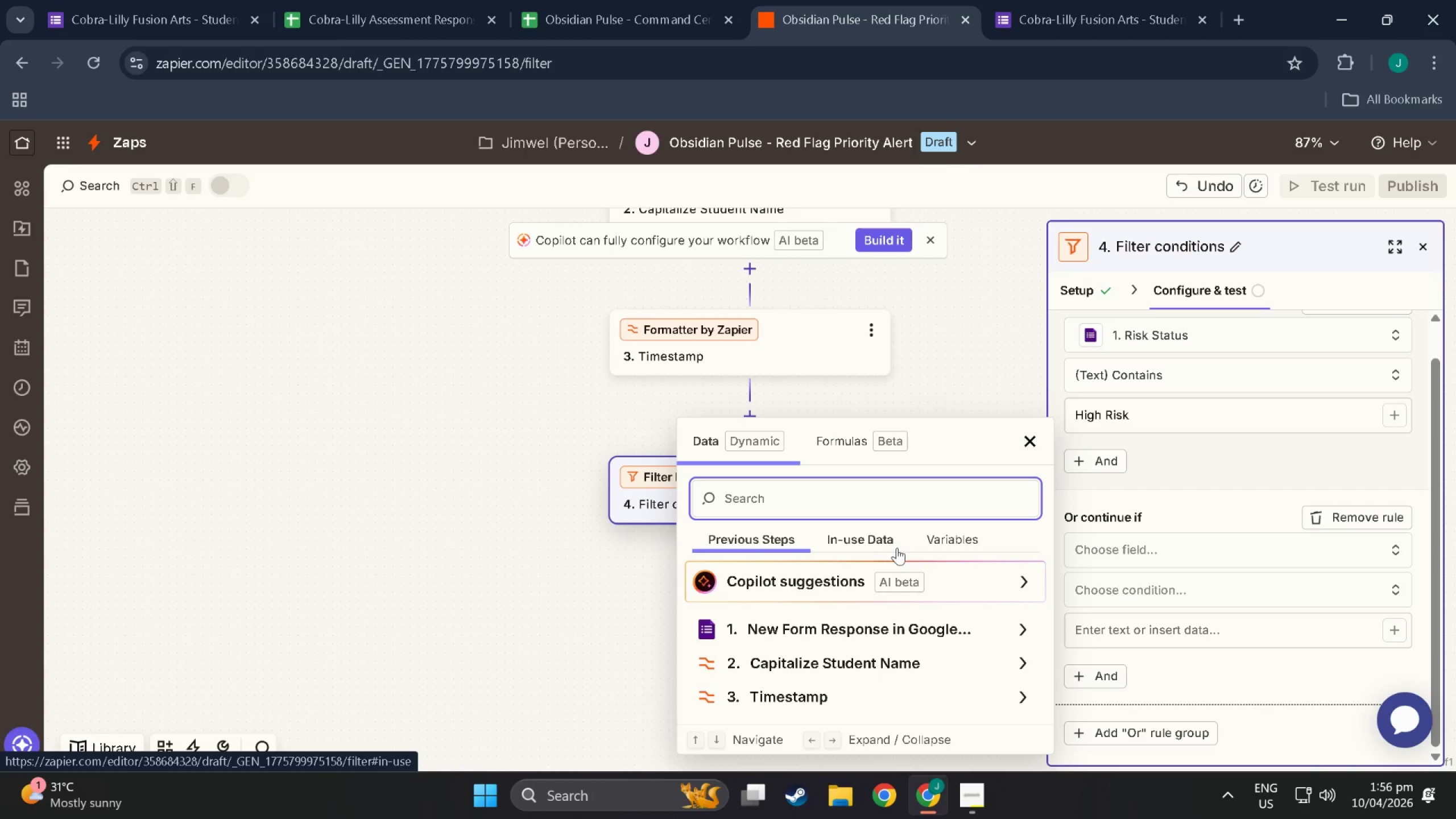 
wait(7.03)
 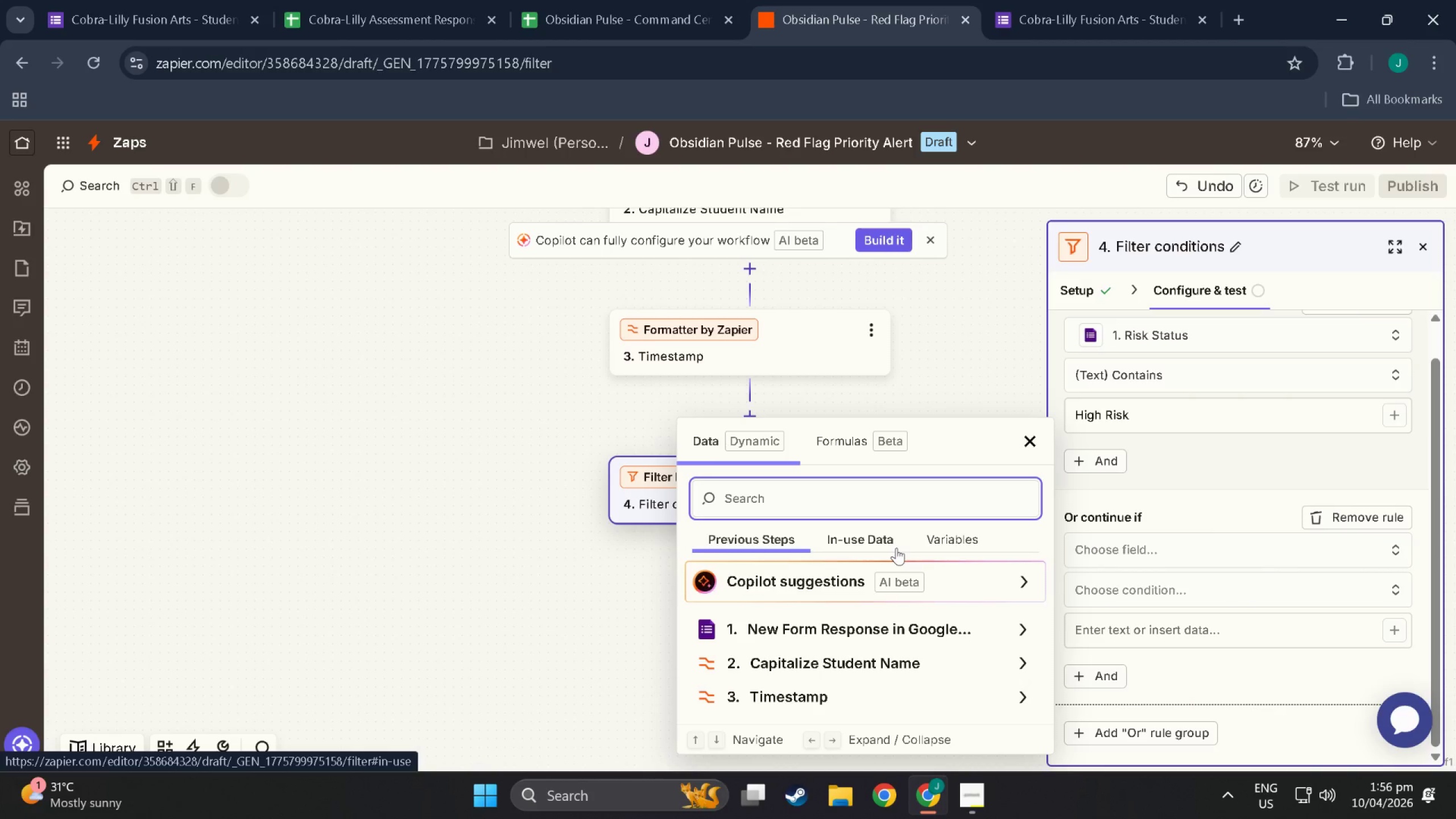 
left_click([816, 620])
 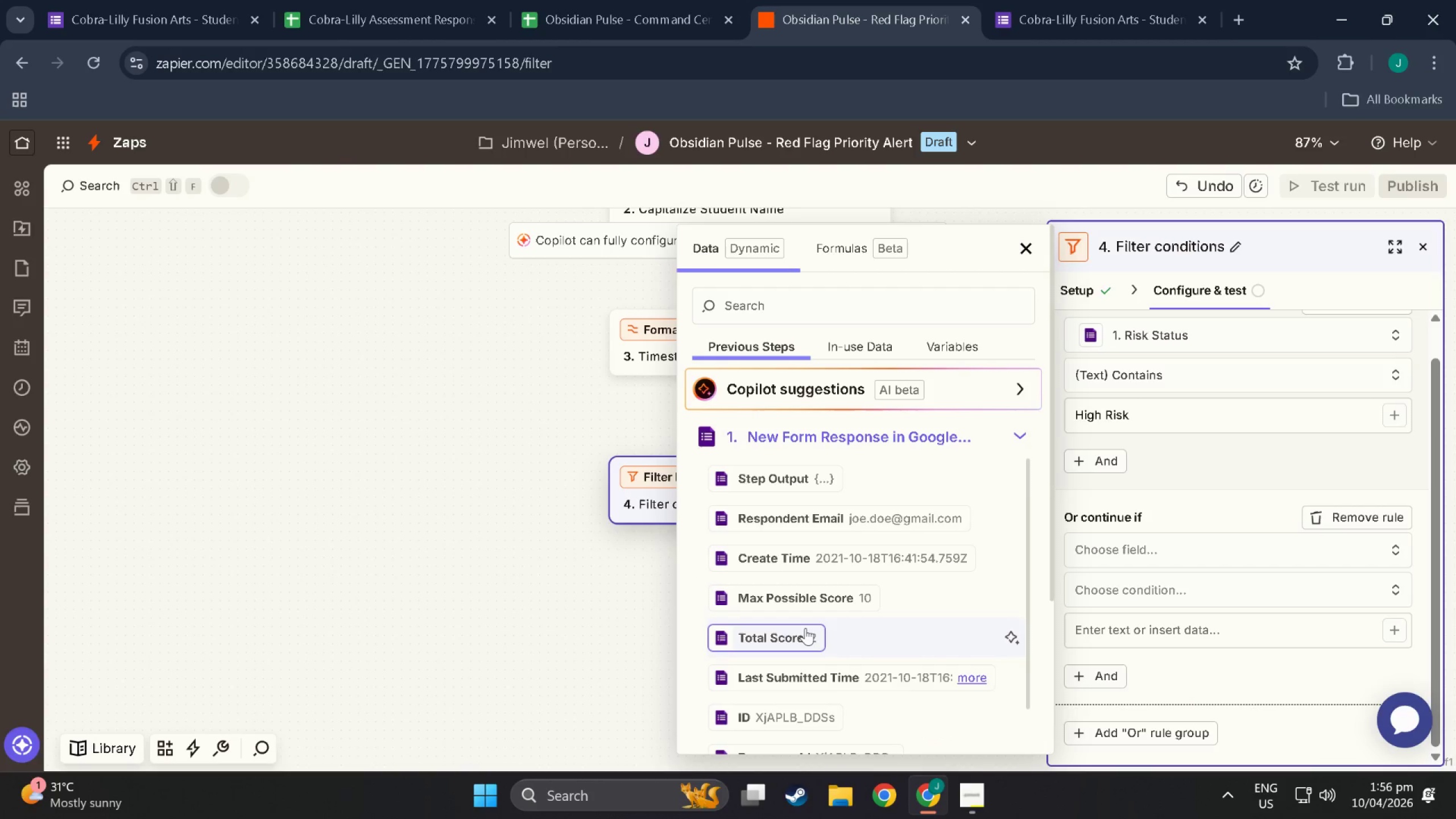 
scroll: coordinate [800, 634], scroll_direction: down, amount: 10.0
 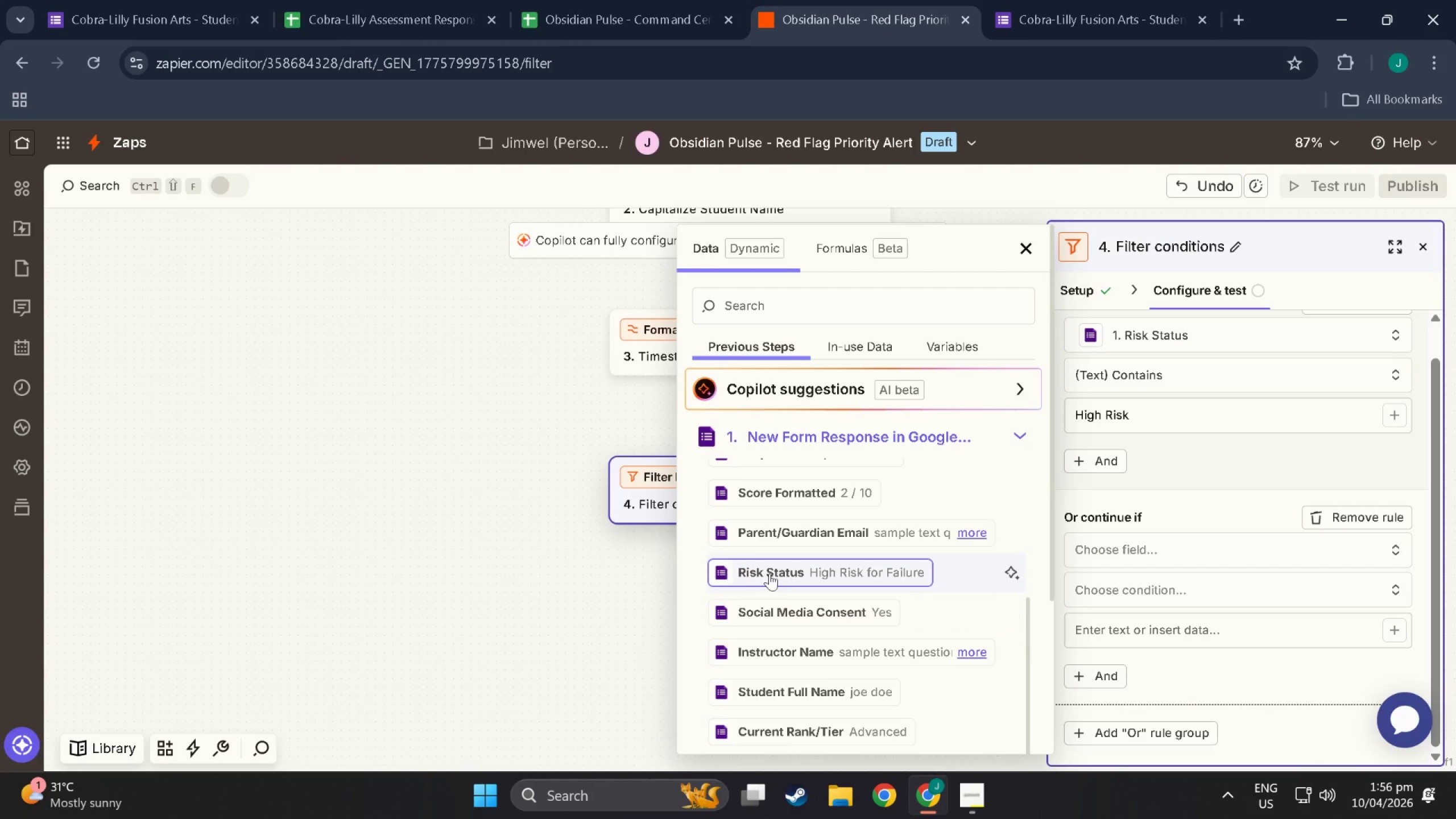 
left_click([770, 569])
 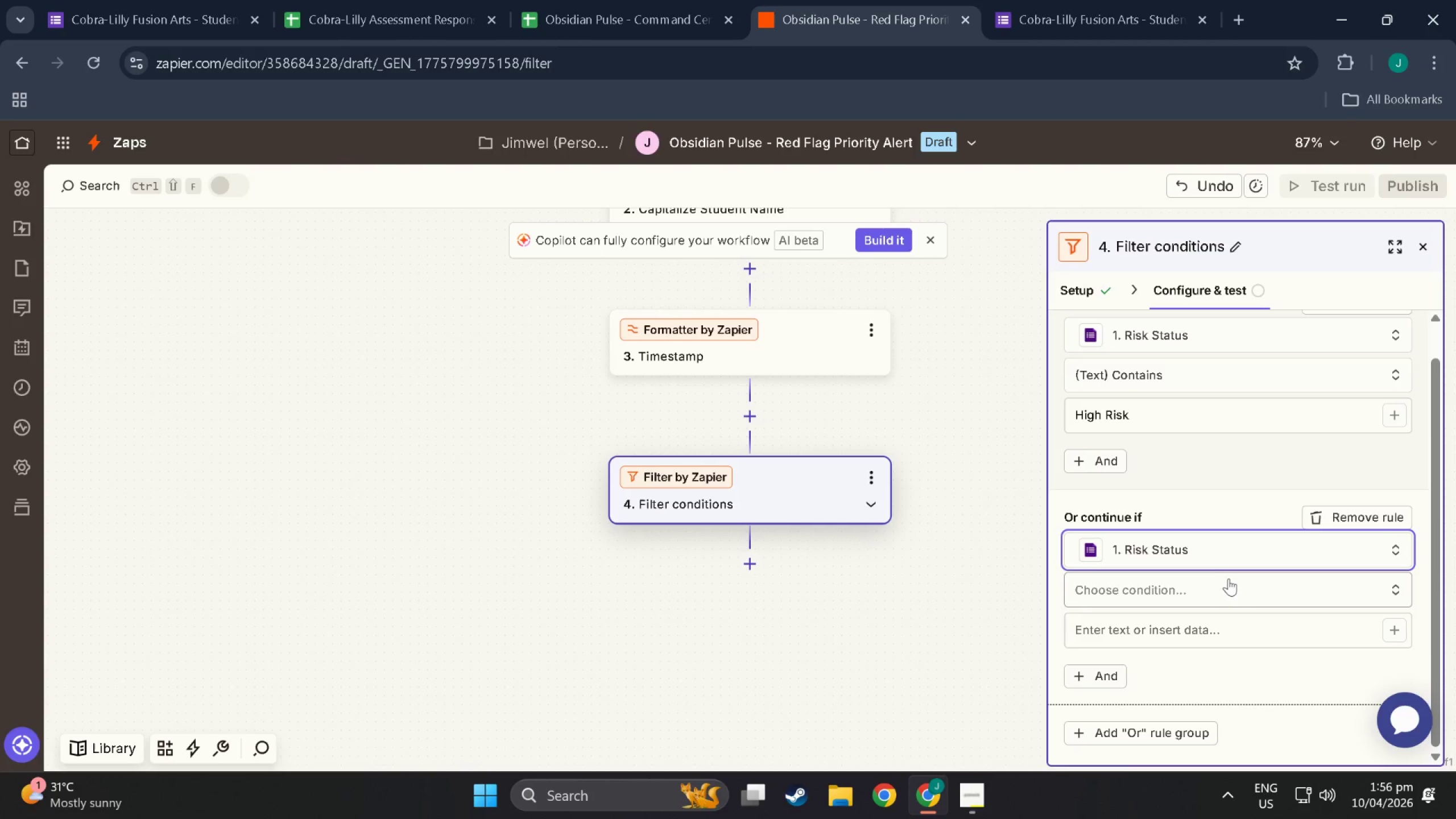 
left_click([1226, 580])
 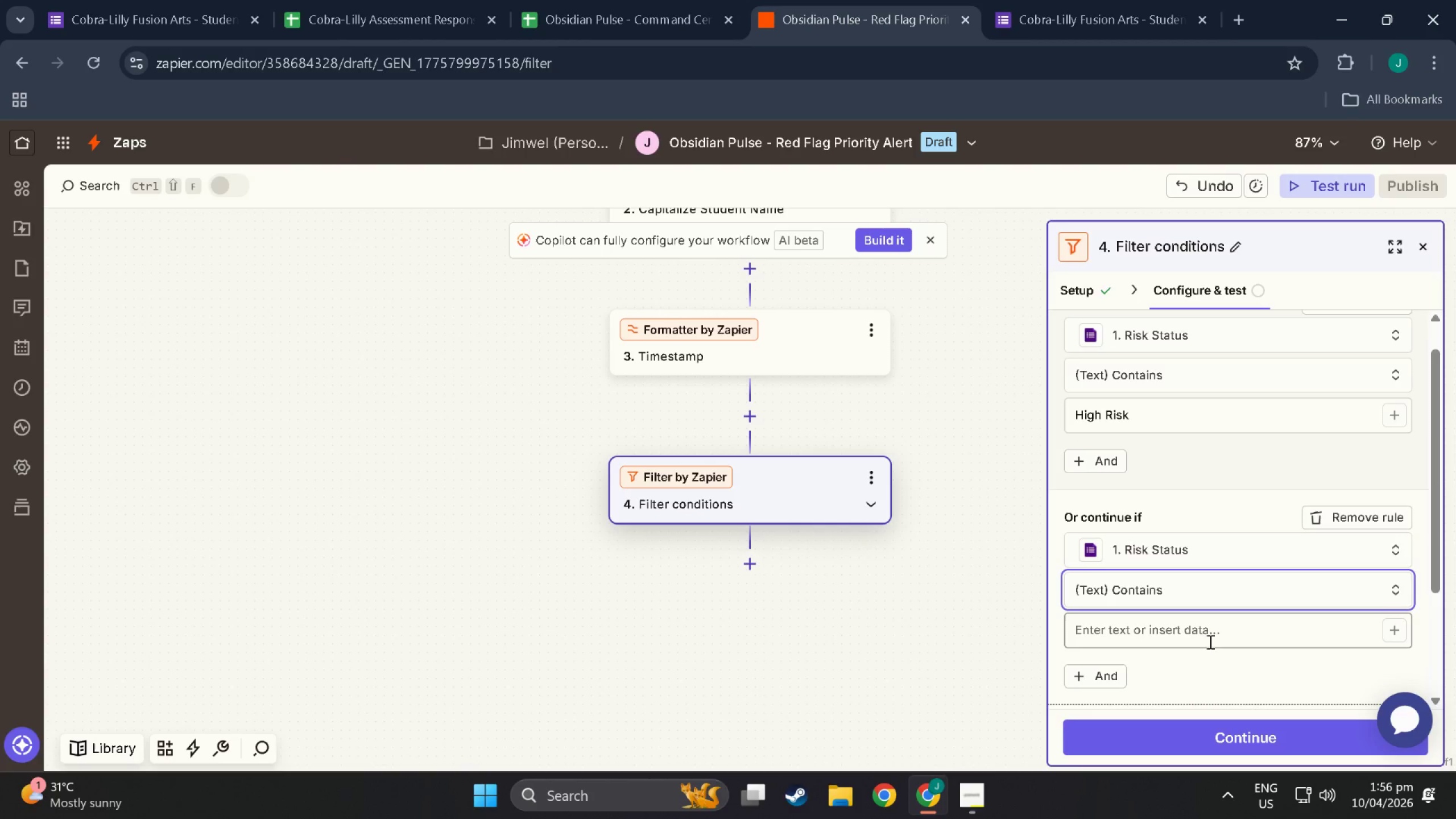 
double_click([1198, 638])
 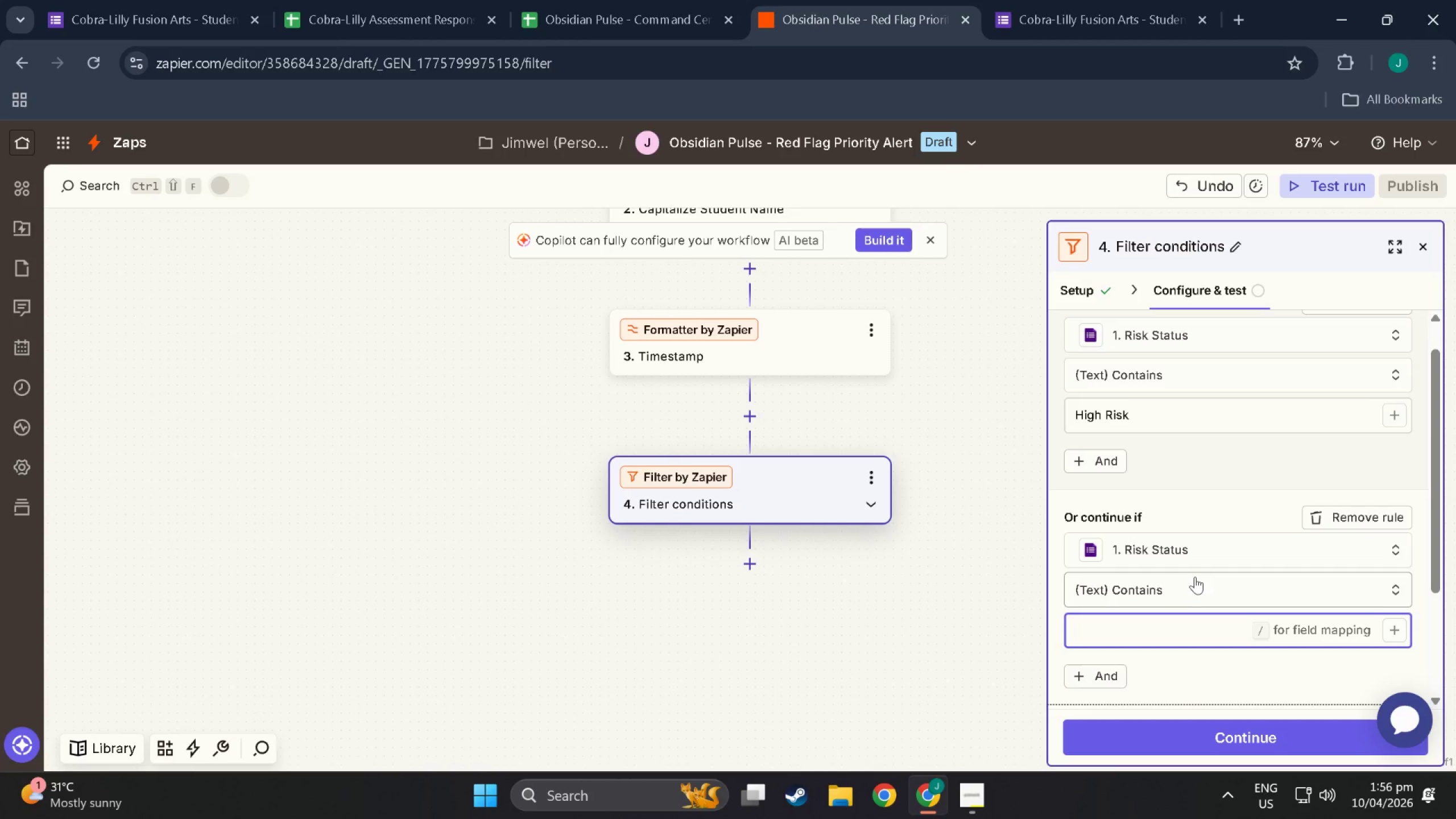 
type(Injury)
 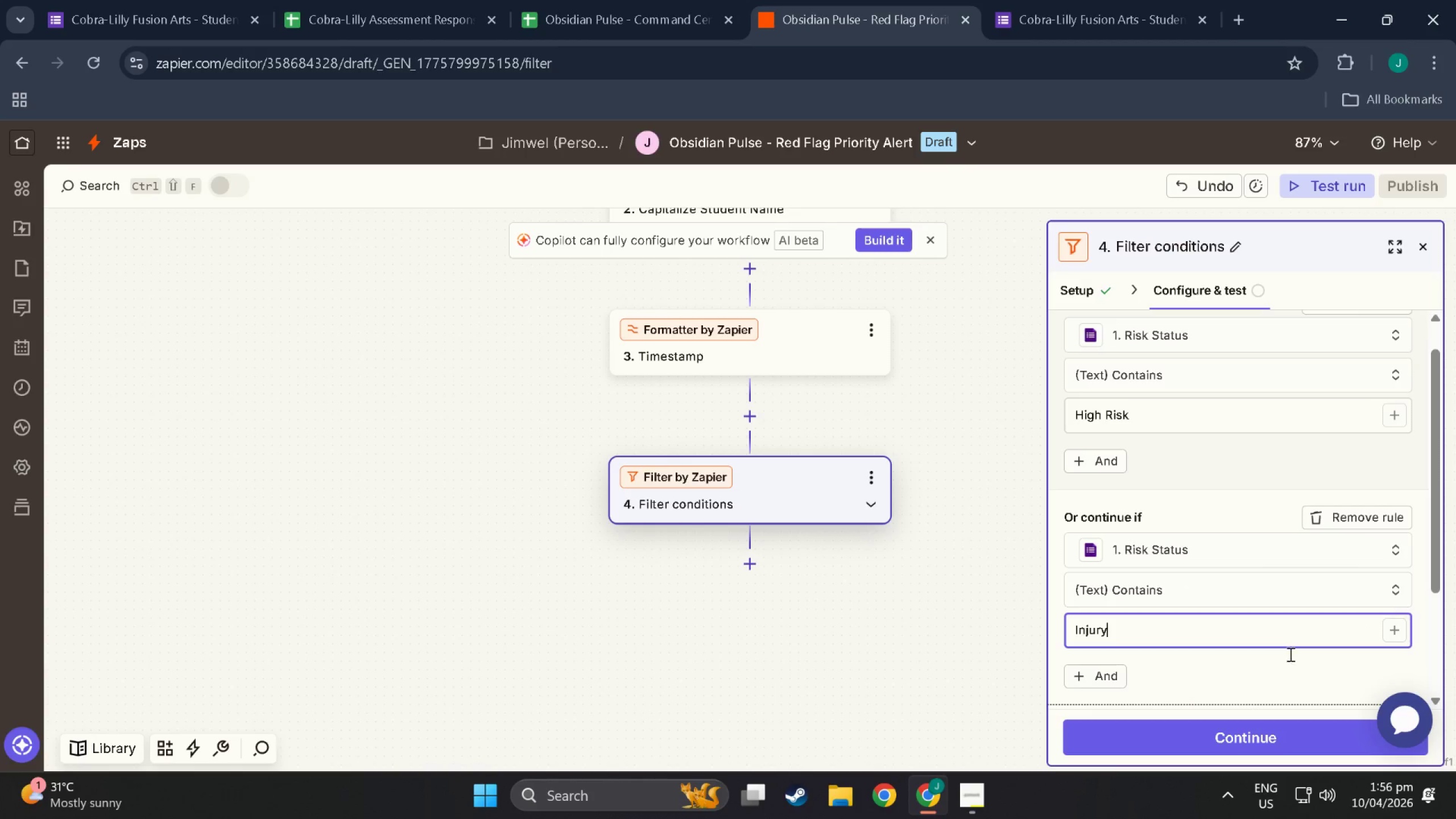 
scroll: coordinate [1183, 573], scroll_direction: down, amount: 6.0
 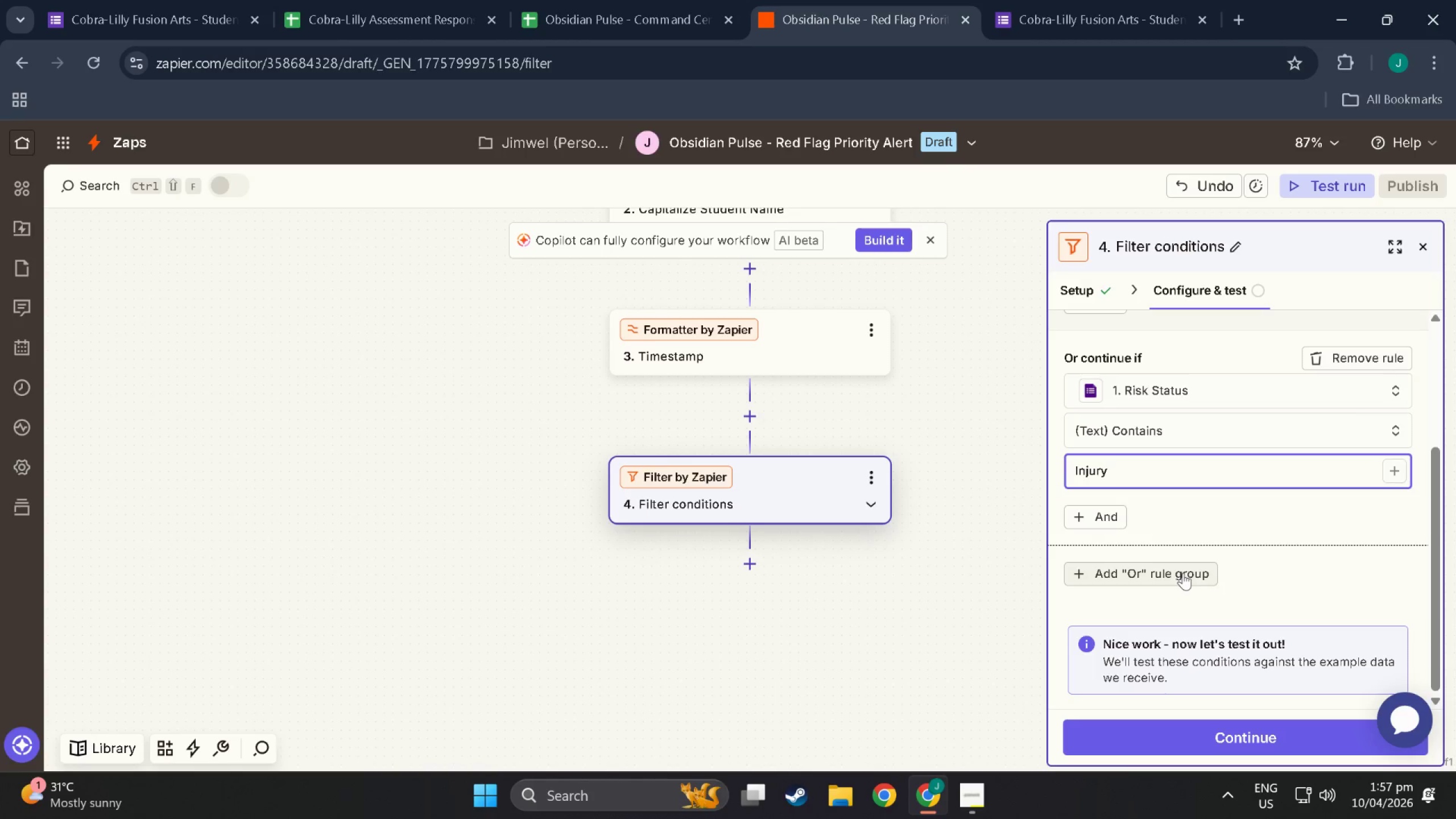 
wait(17.18)
 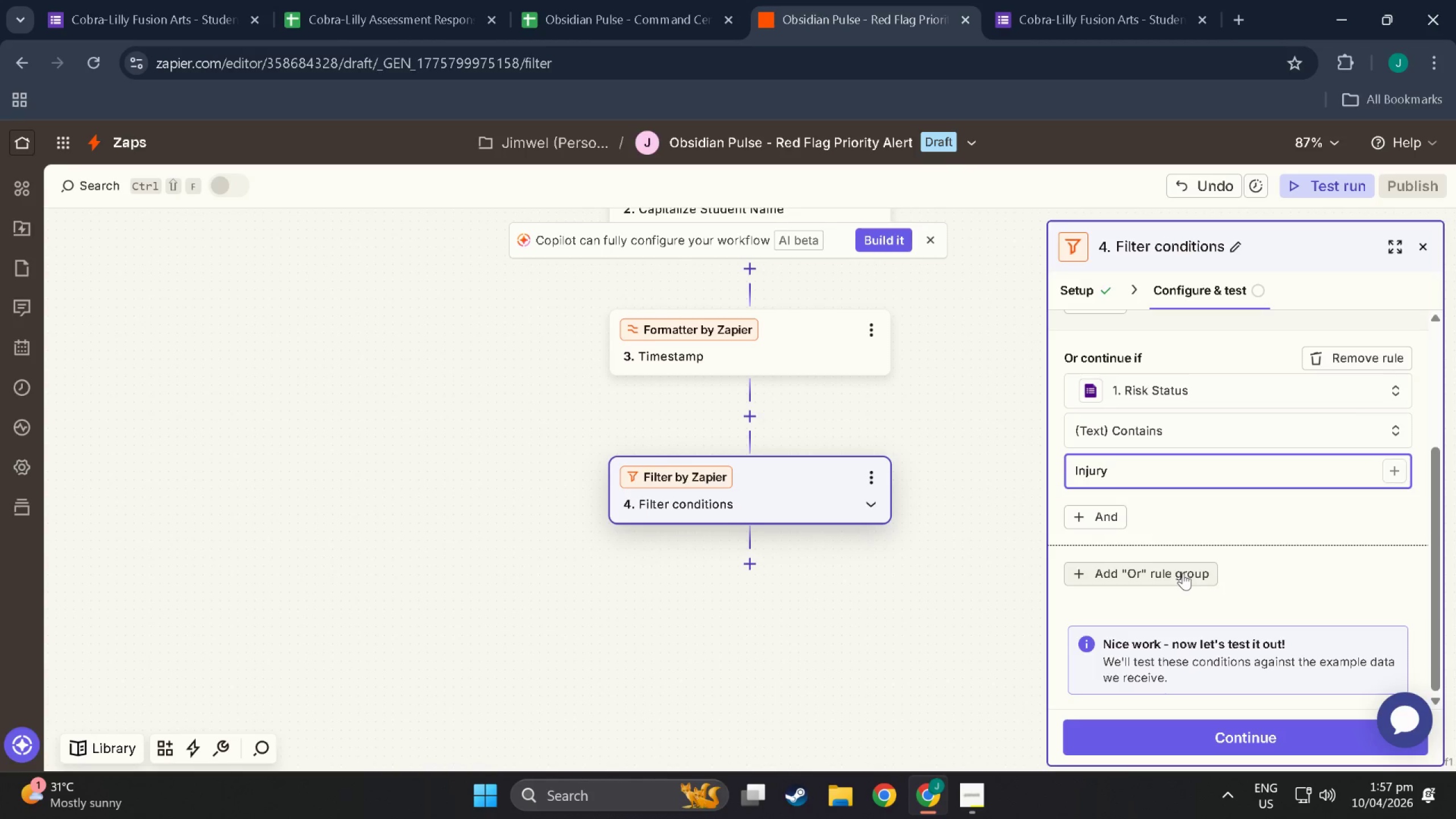 
left_click([1259, 730])
 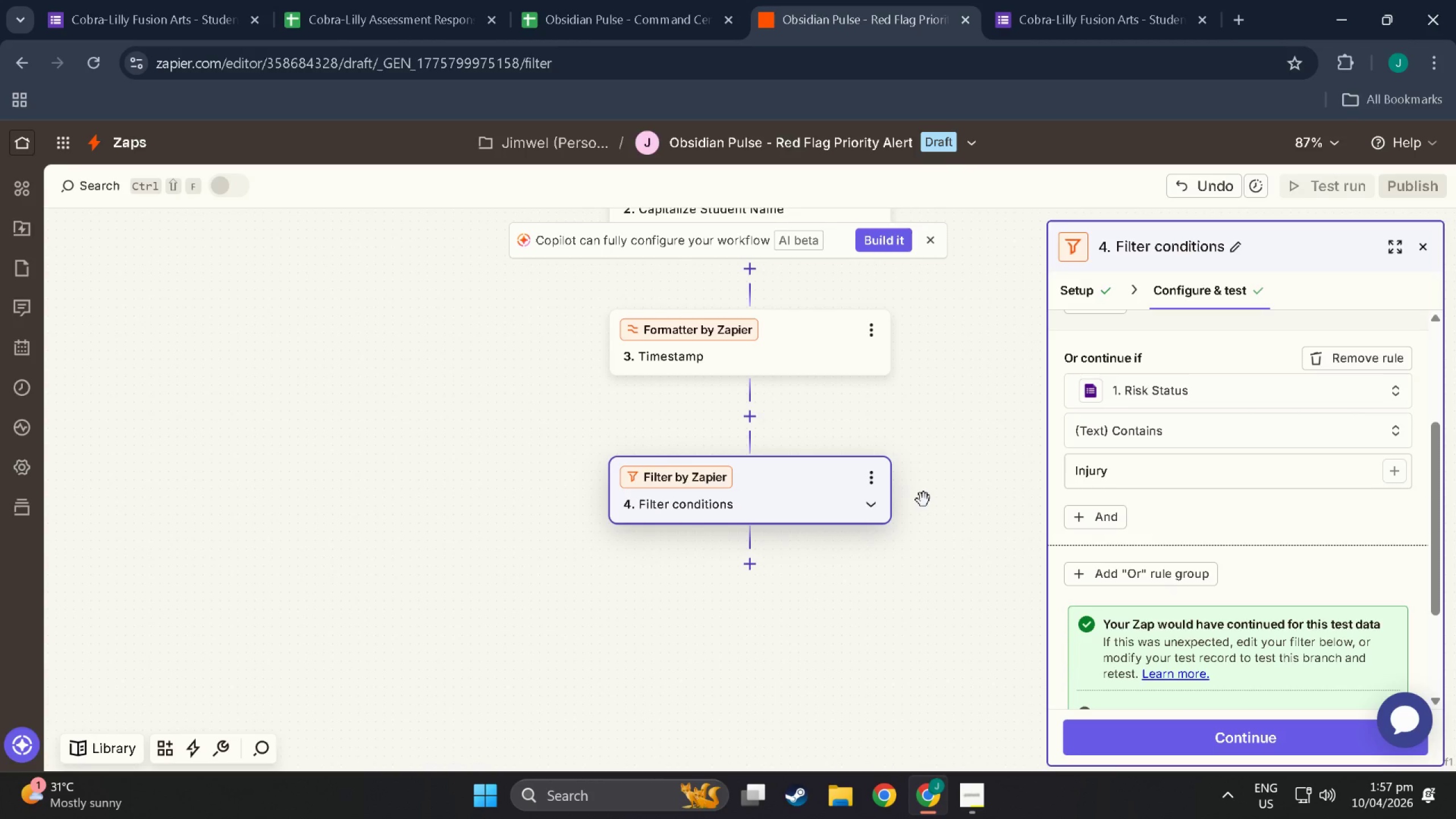 
scroll: coordinate [1181, 708], scroll_direction: down, amount: 8.0
 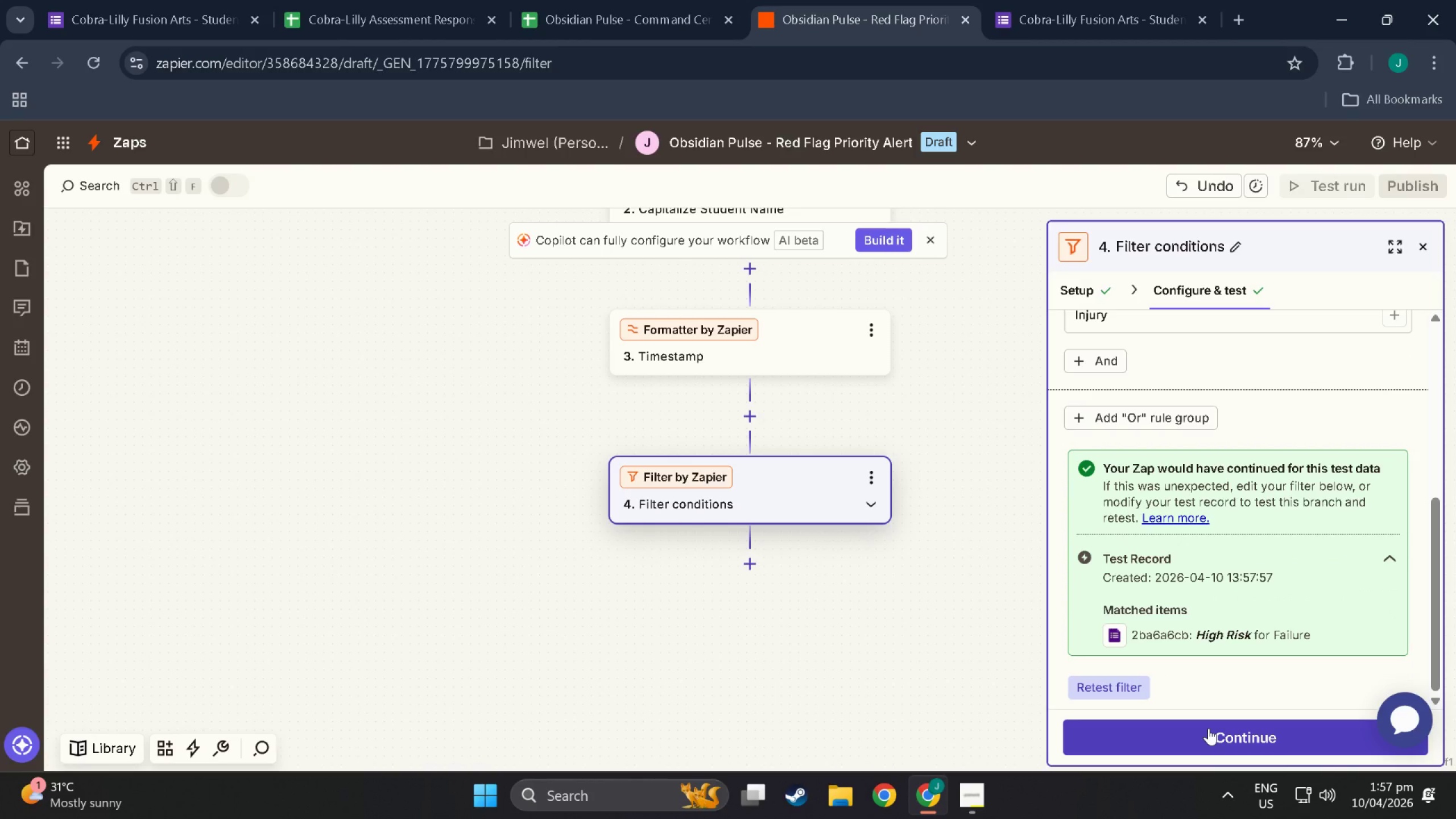 
left_click([1209, 728])
 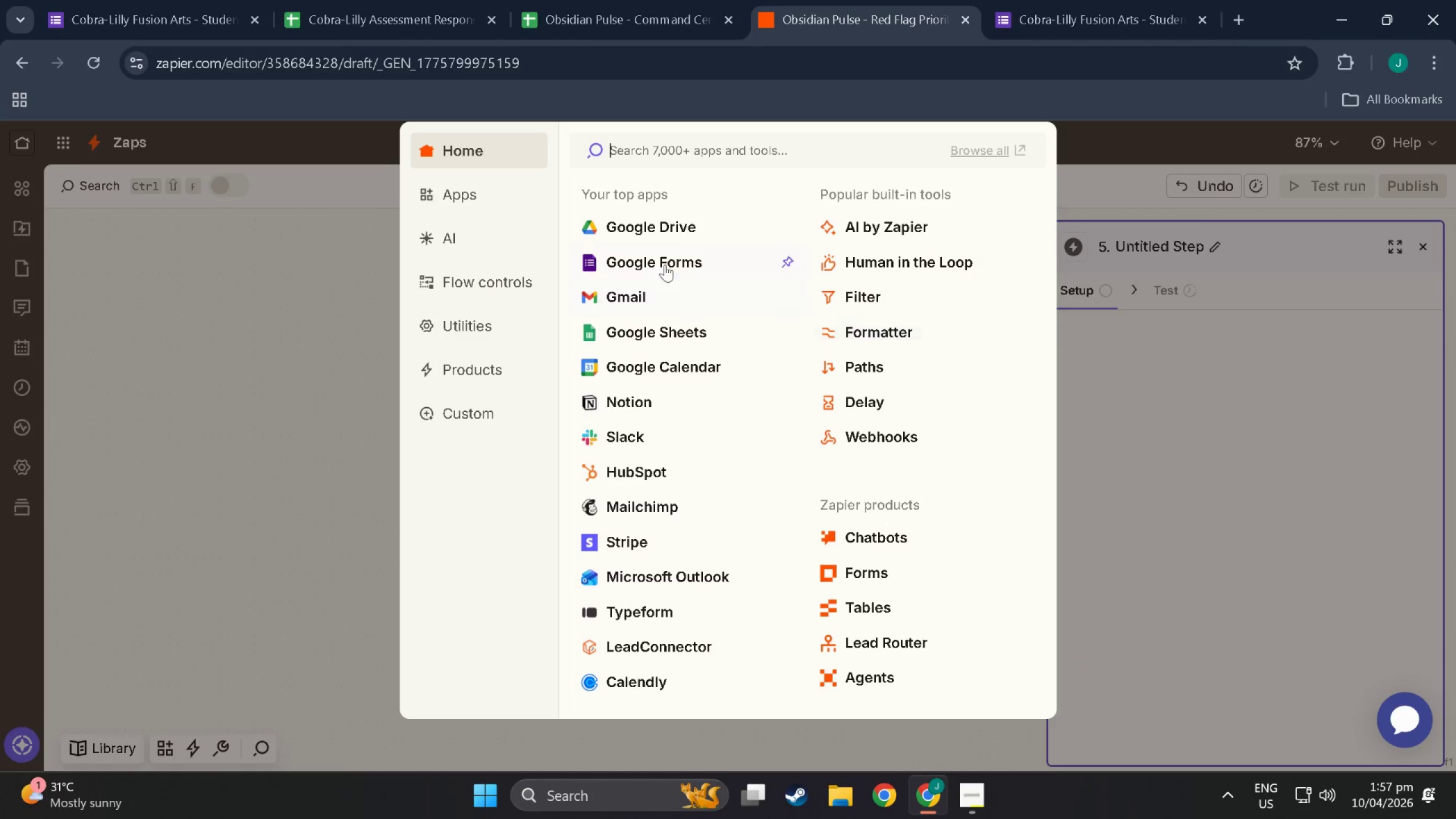 
left_click([628, 288])
 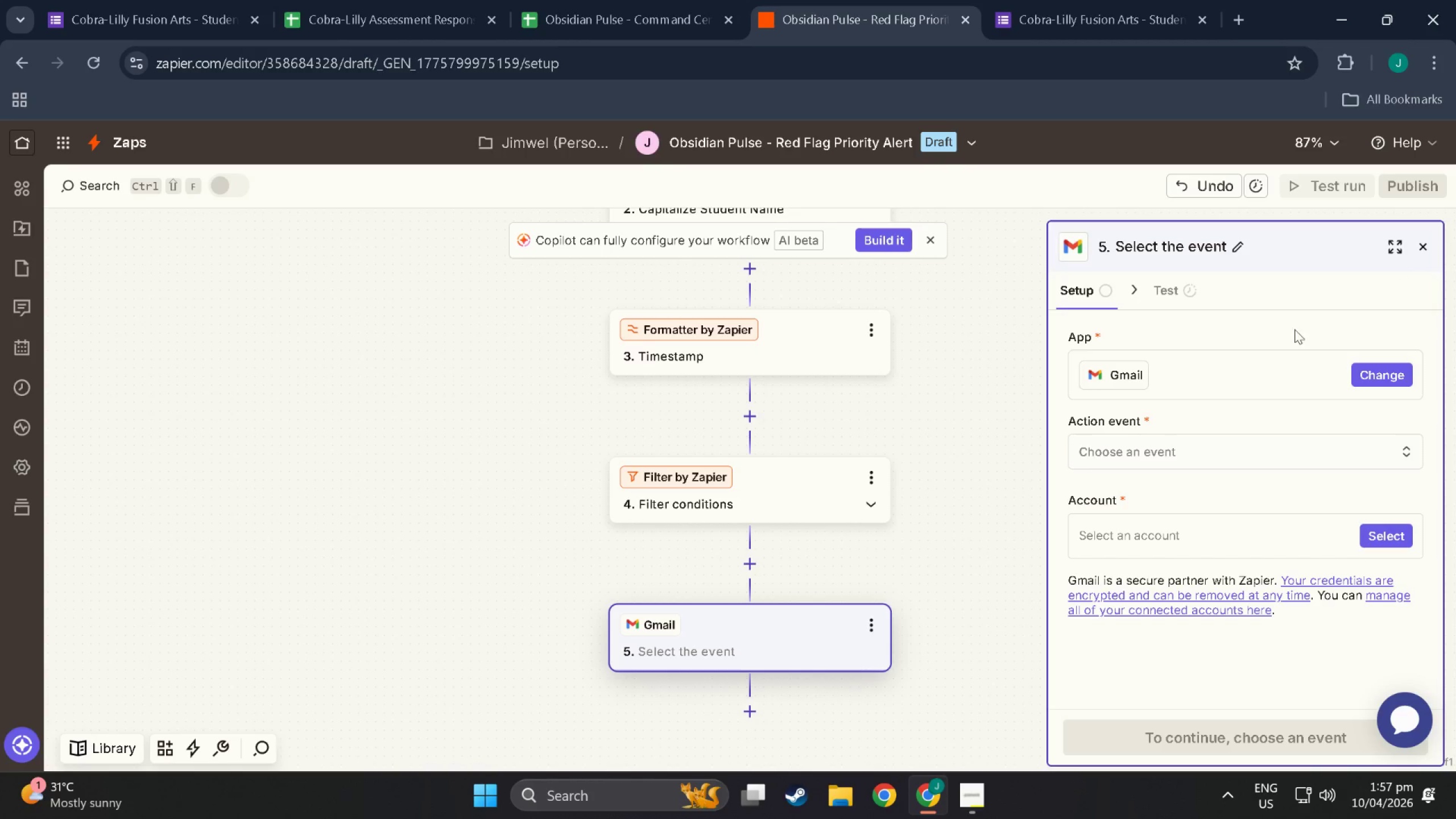 
left_click([1212, 436])
 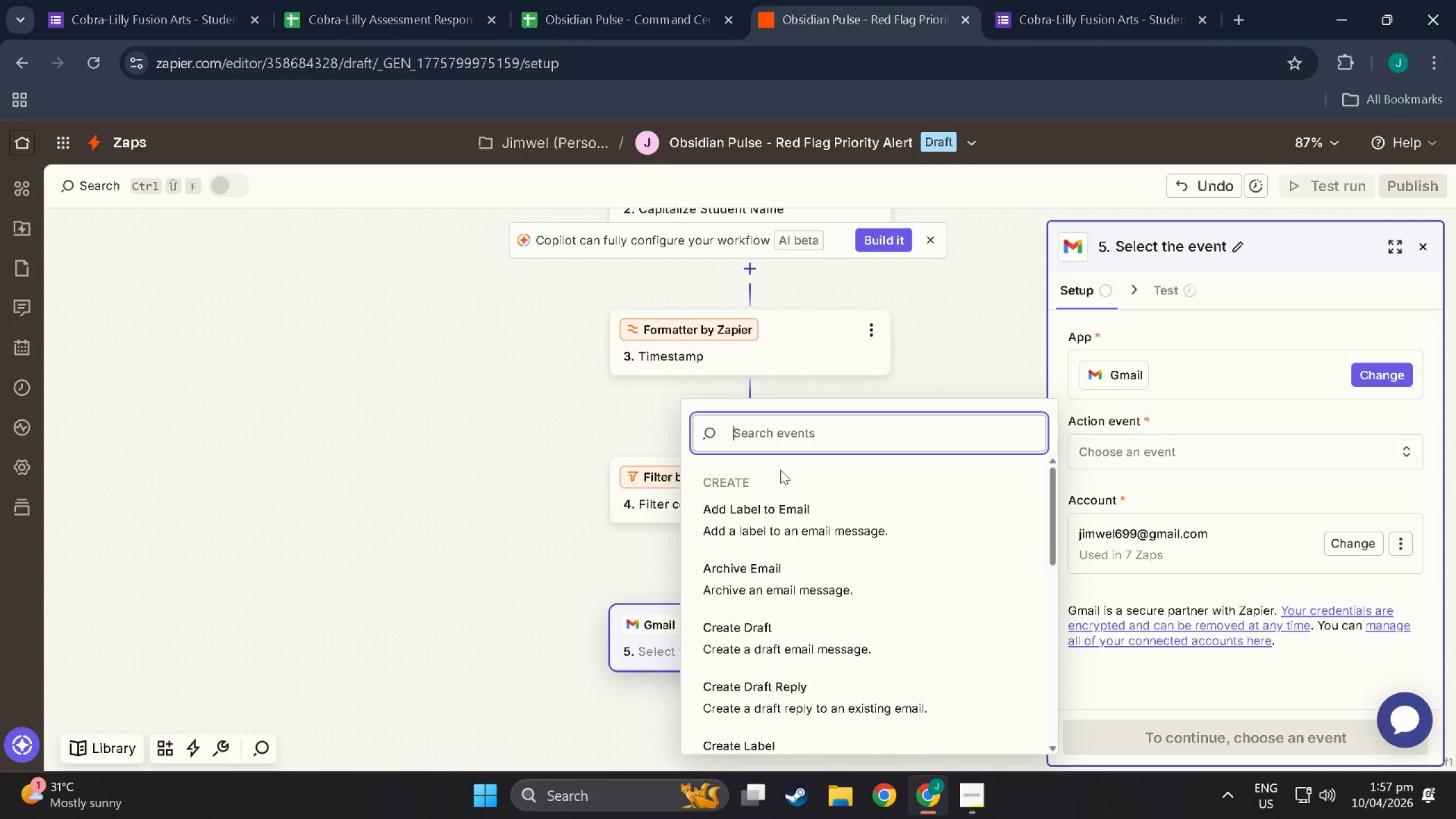 
type(se)
 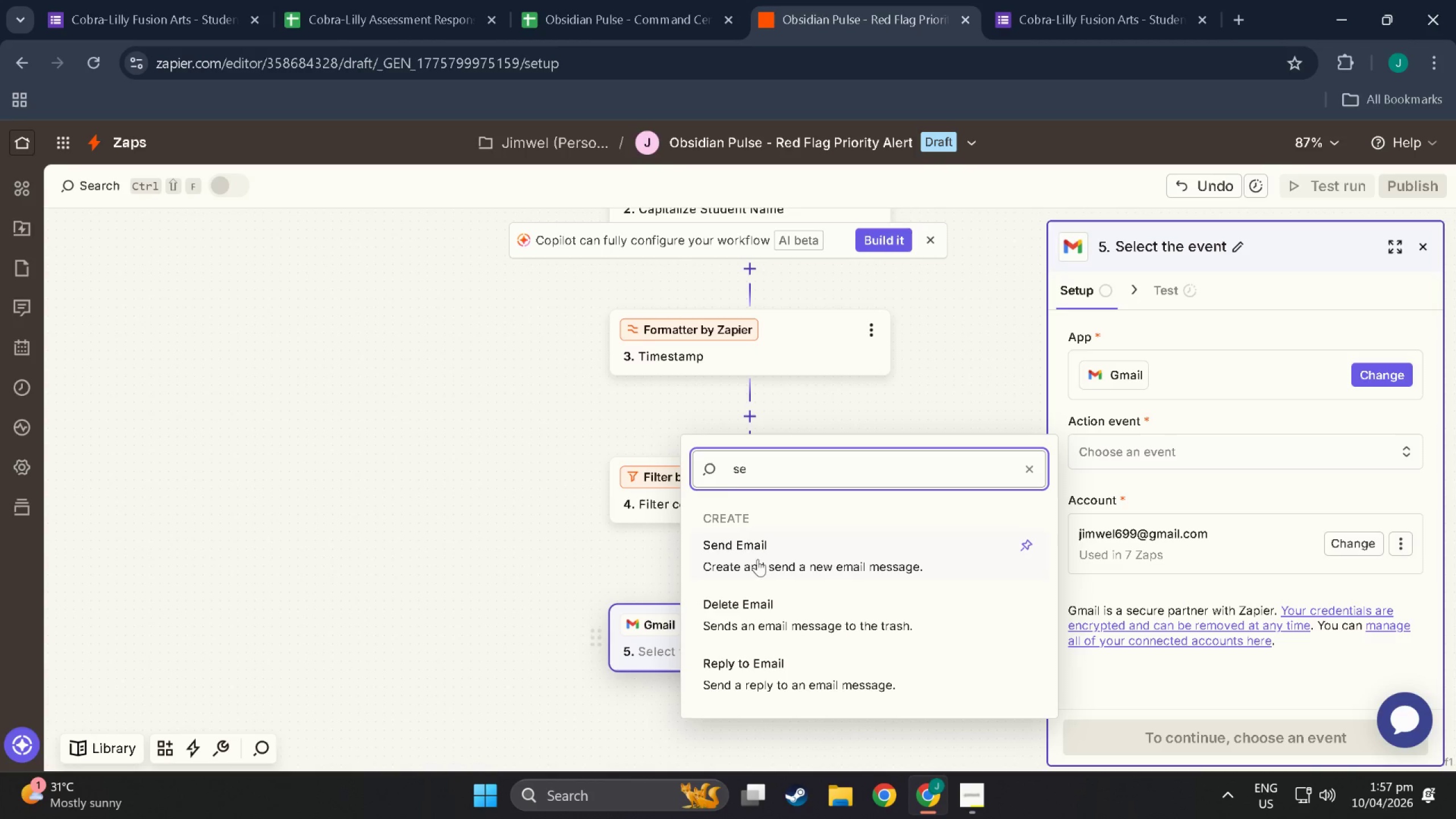 
left_click([799, 546])